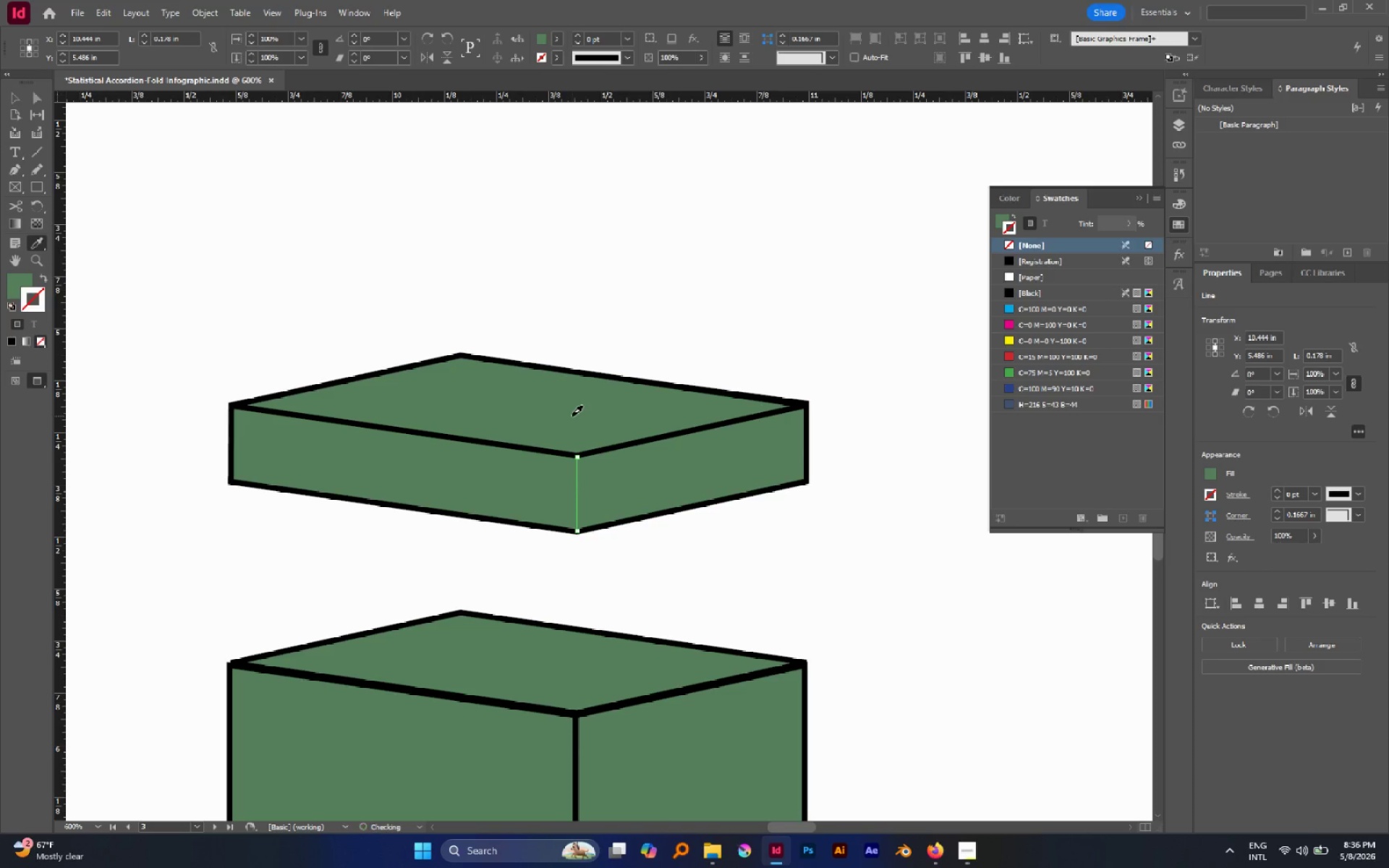 
scroll: coordinate [574, 446], scroll_direction: up, amount: 1.0
 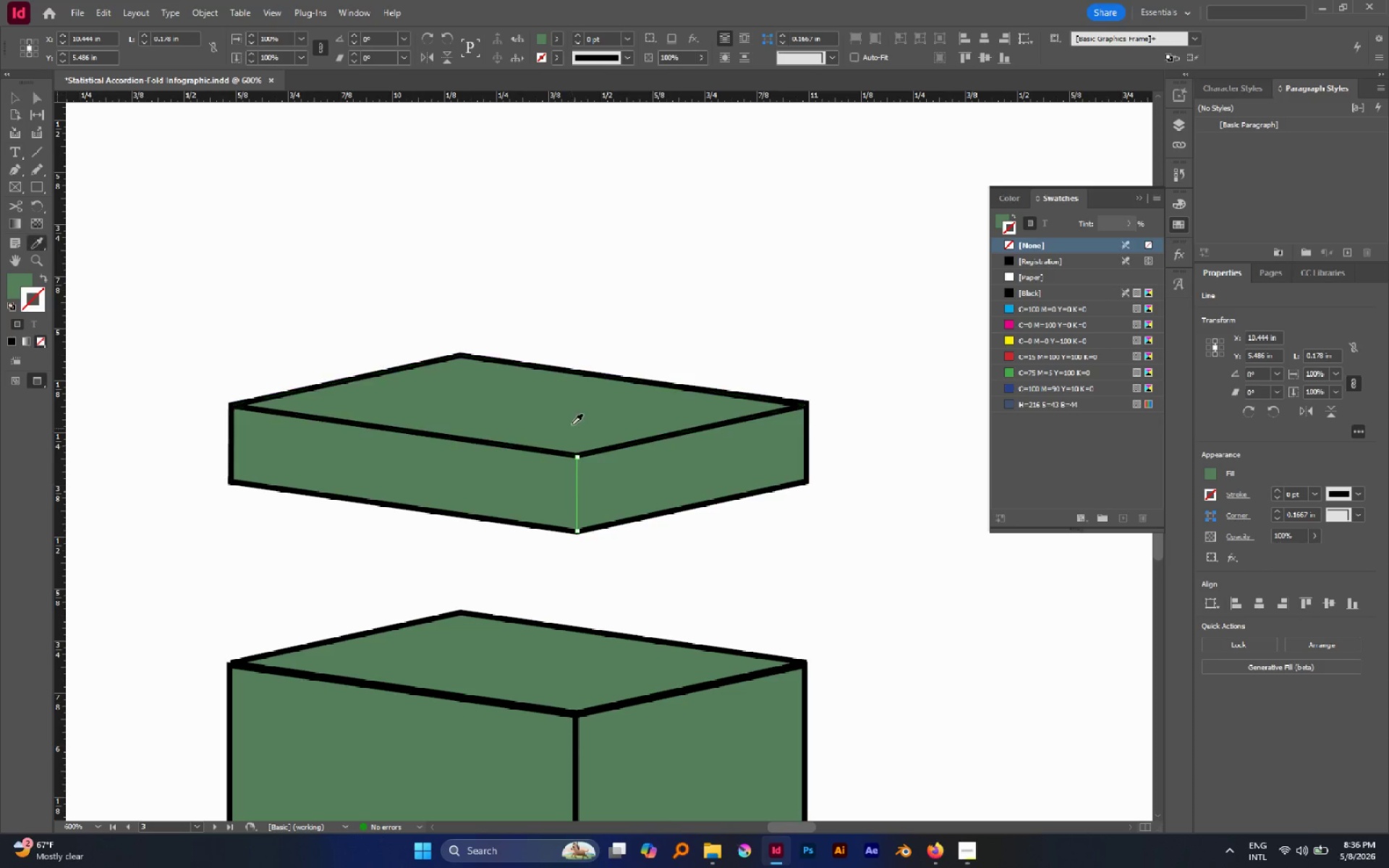 
left_click([572, 416])
 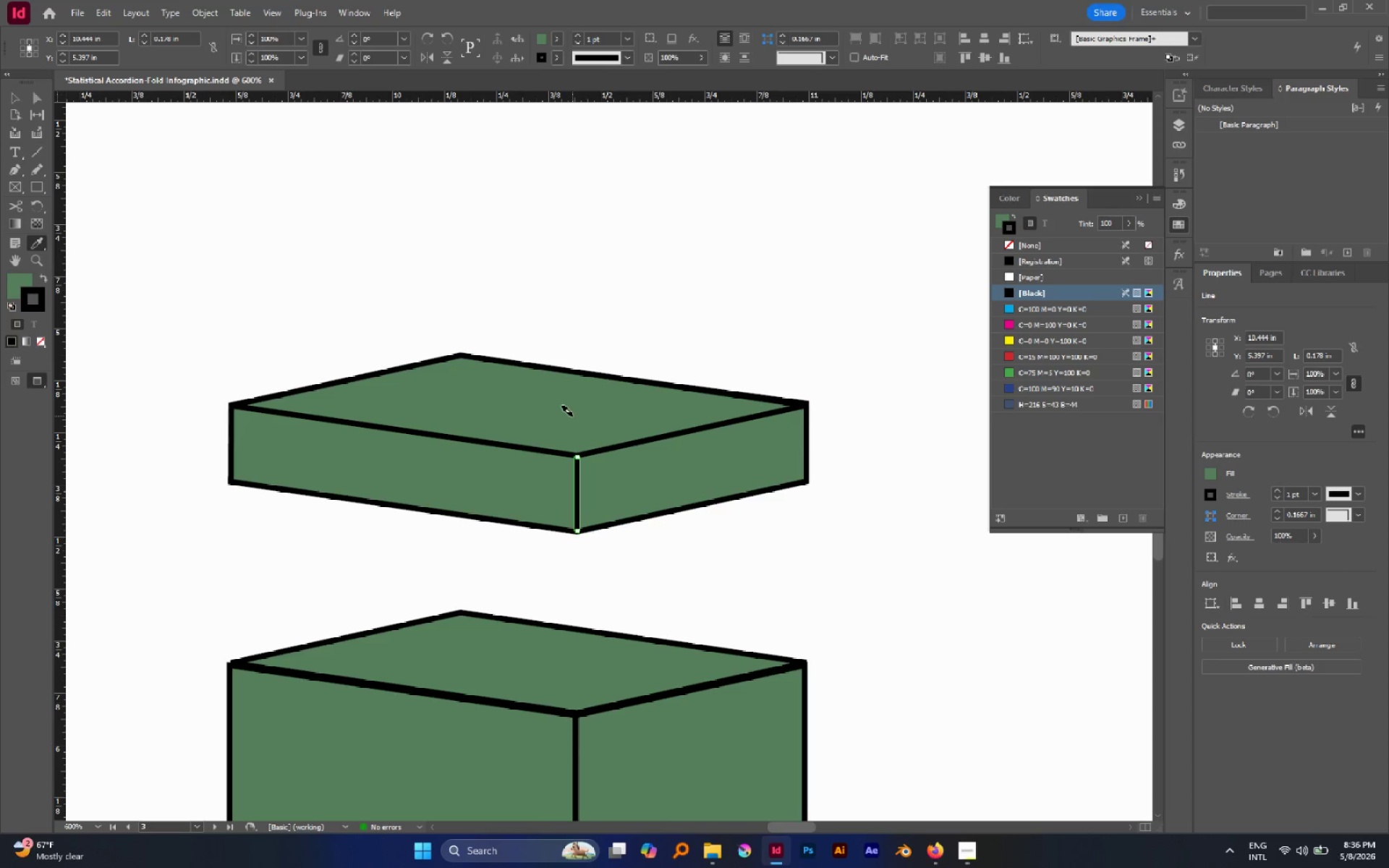 
key(V)
 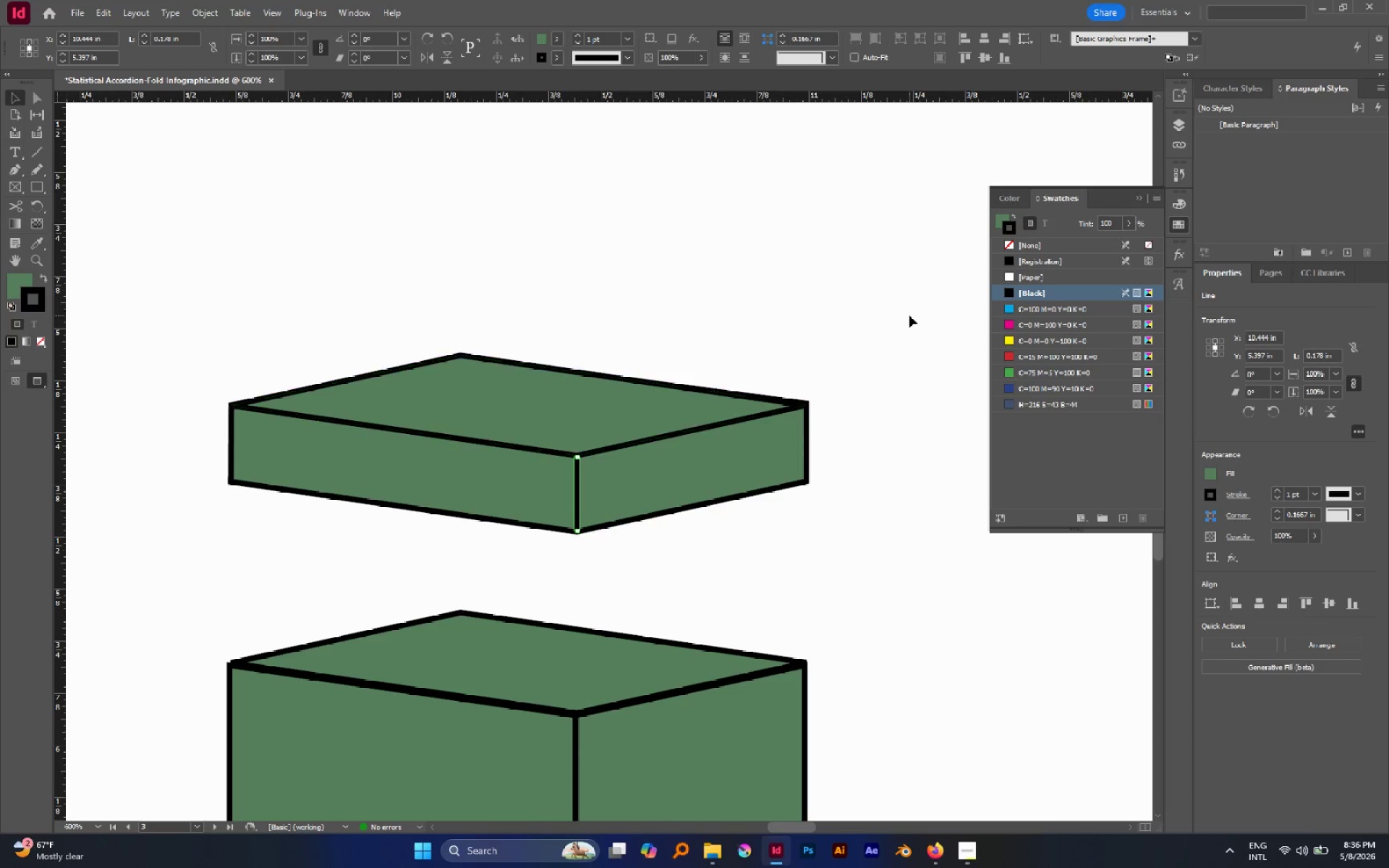 
left_click([909, 315])
 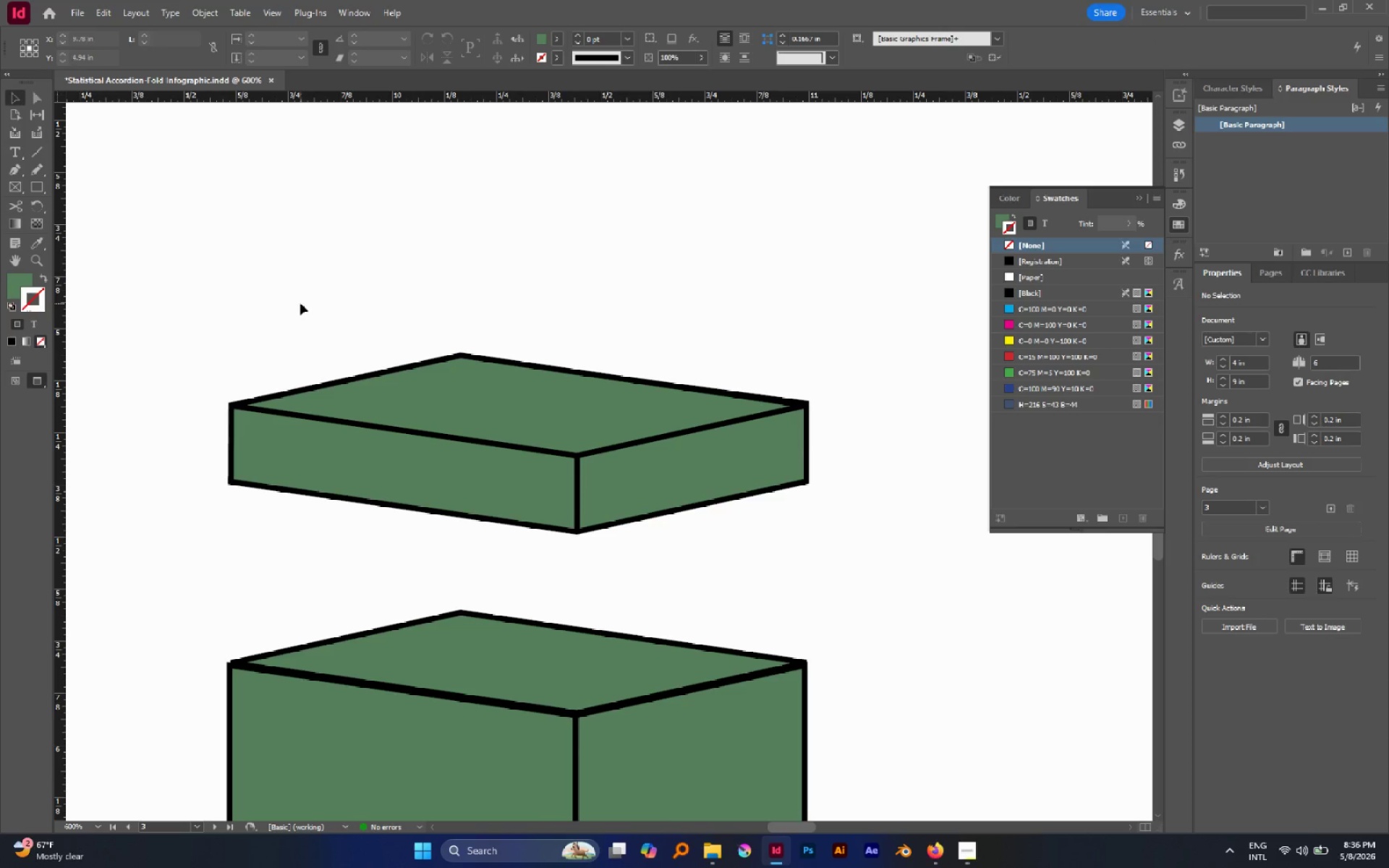 
left_click_drag(start_coordinate=[300, 303], to_coordinate=[766, 517])
 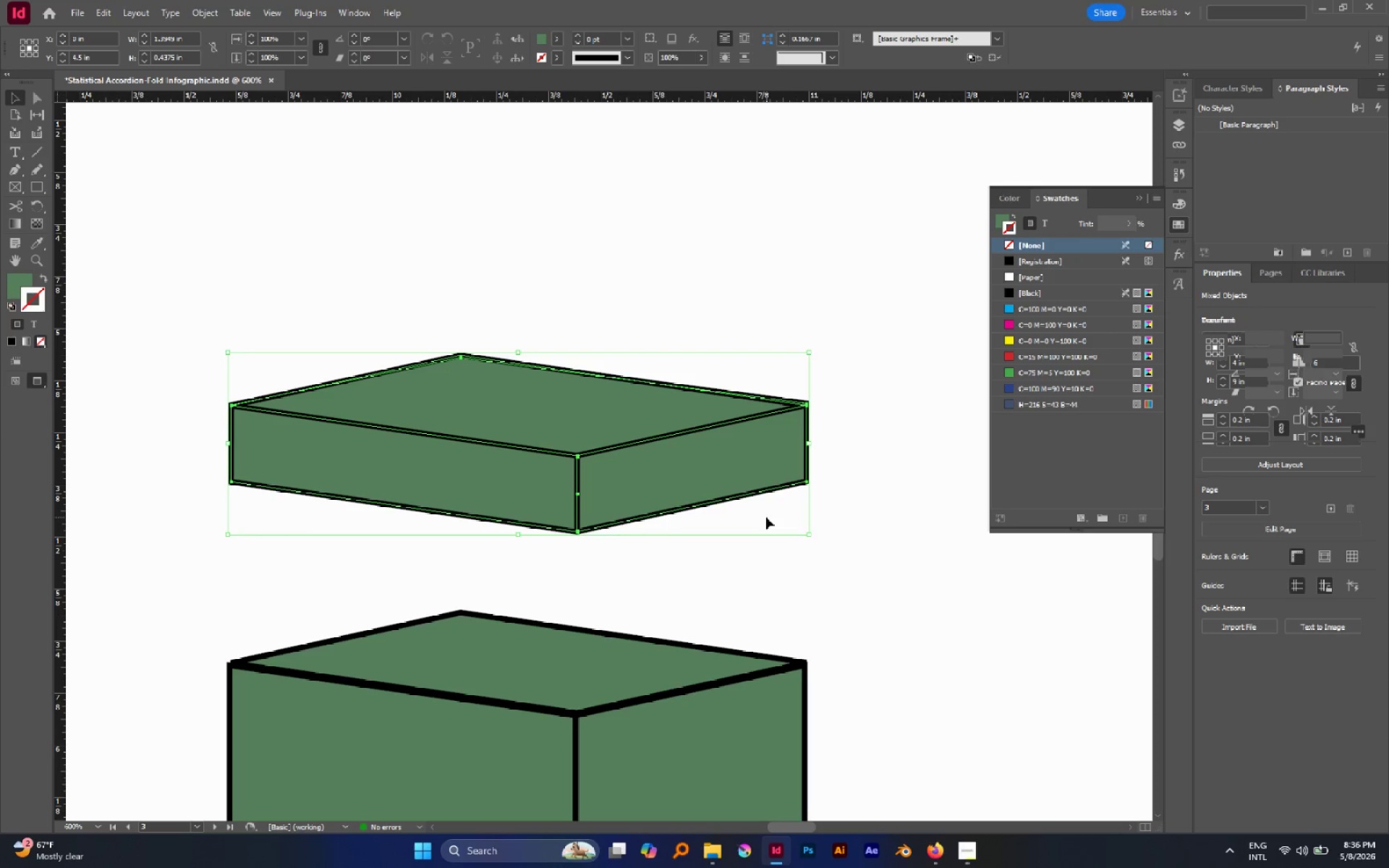 
key(Control+ControlLeft)
 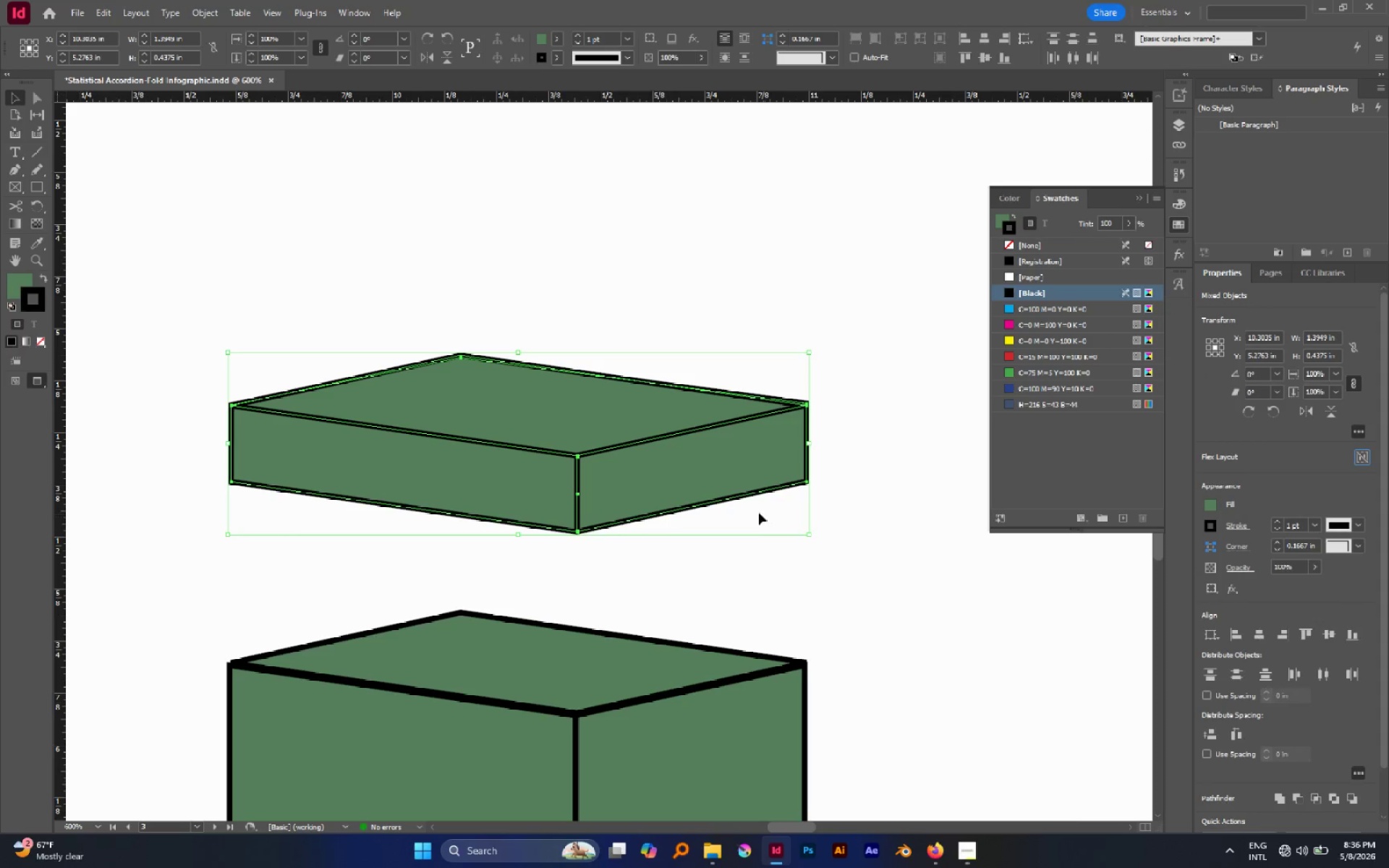 
key(A)
 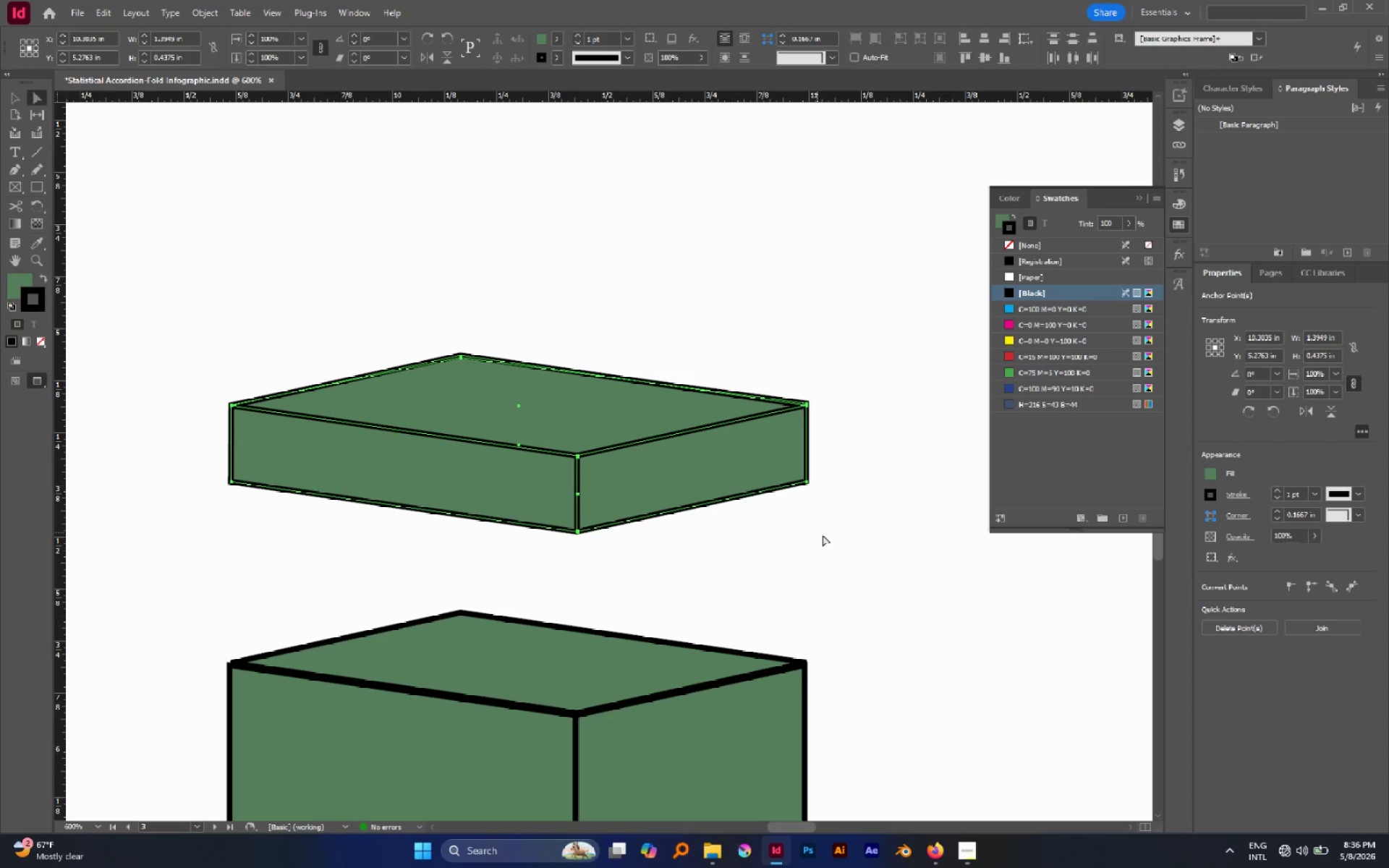 
left_click([825, 535])
 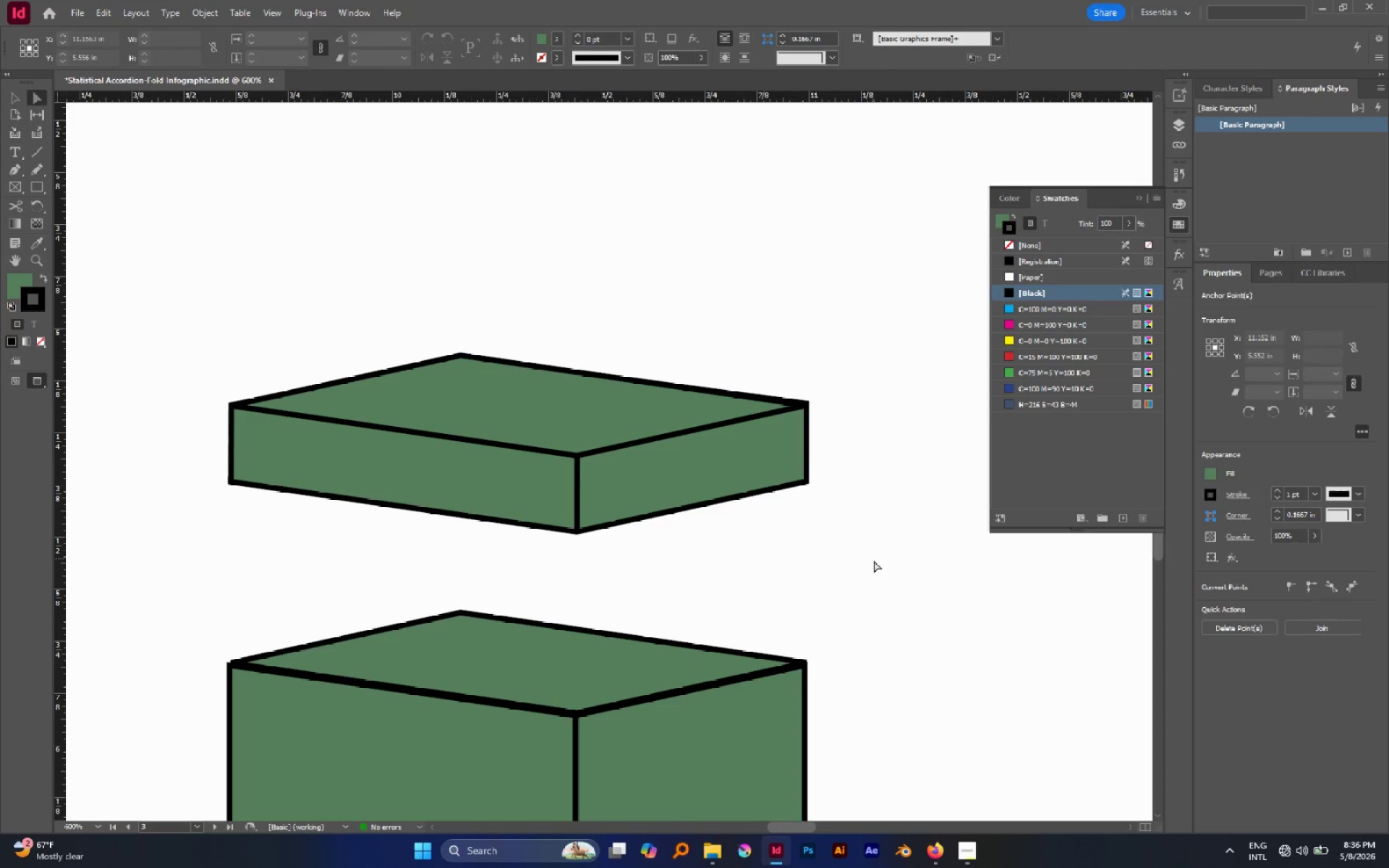 
left_click_drag(start_coordinate=[874, 561], to_coordinate=[175, 473])
 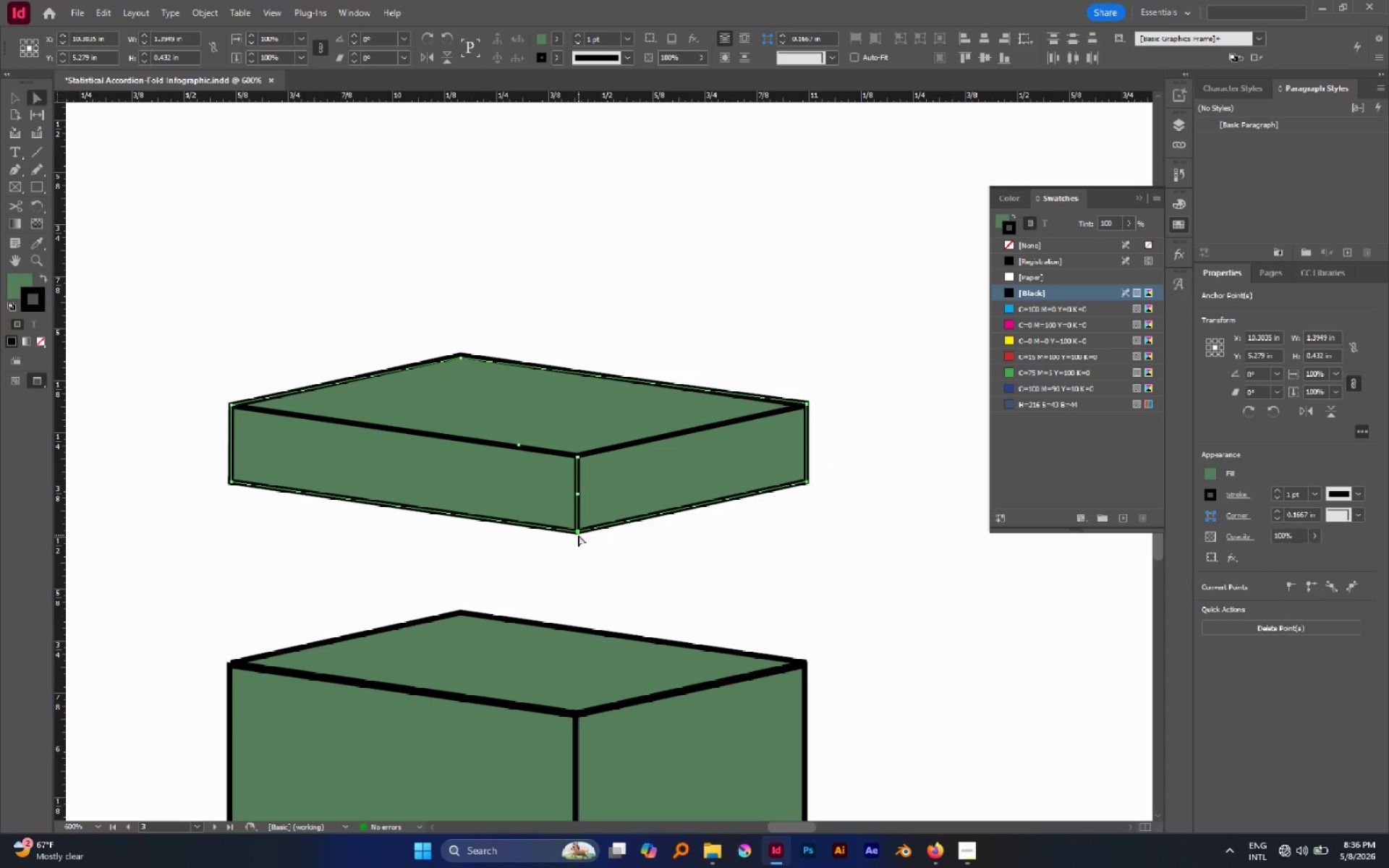 
left_click_drag(start_coordinate=[577, 533], to_coordinate=[577, 509])
 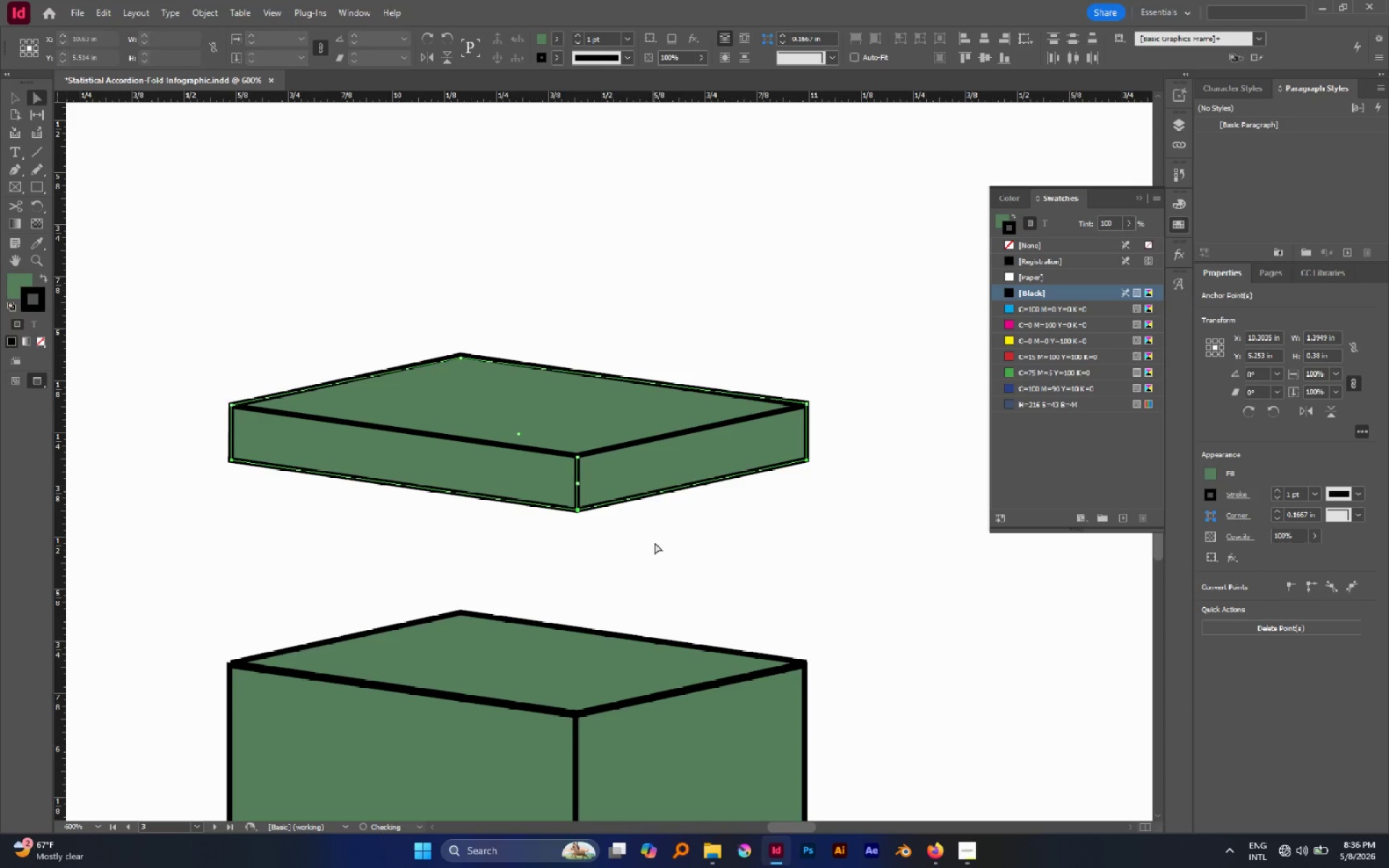 
hold_key(key=ShiftLeft, duration=1.03)
 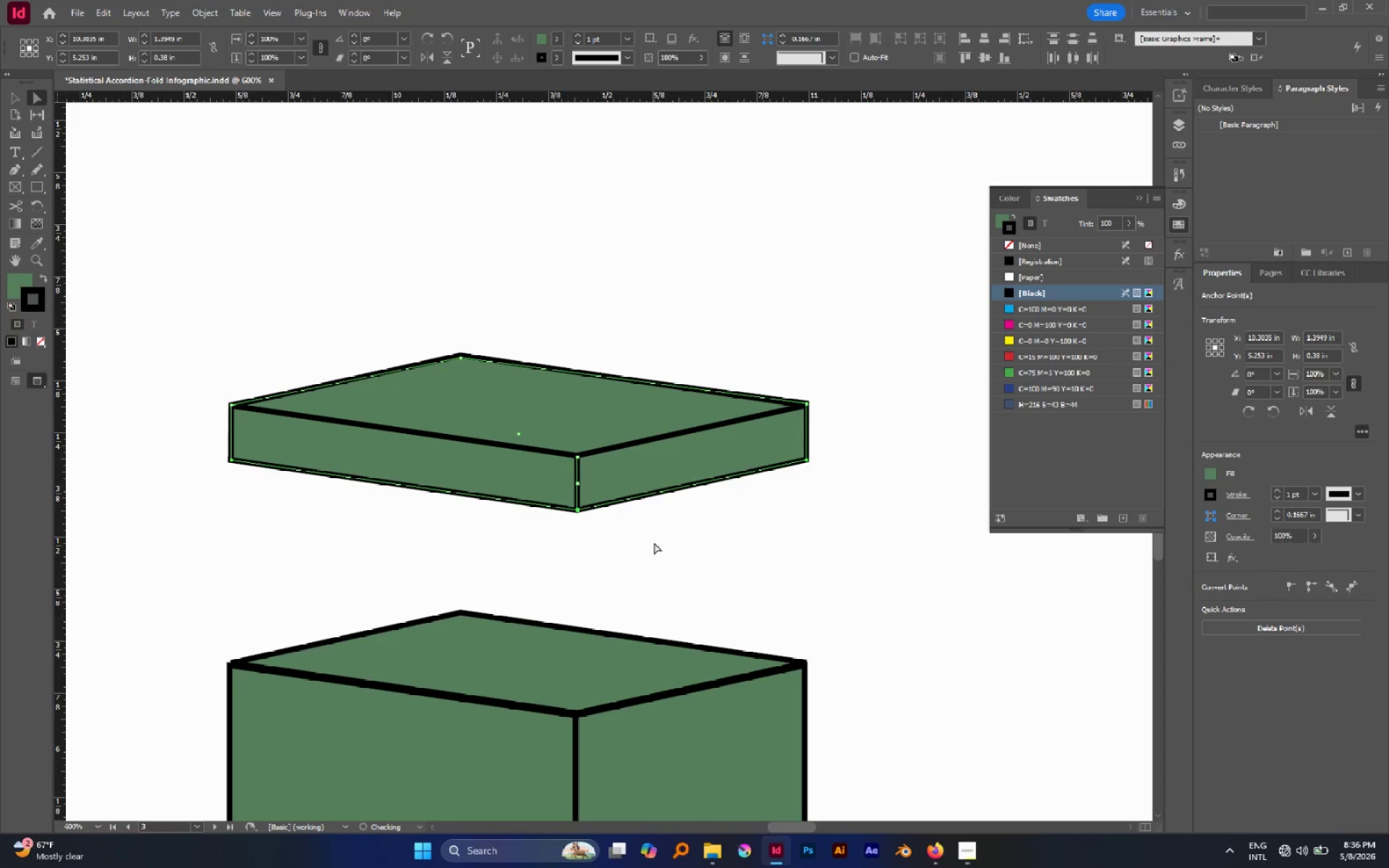 
left_click([654, 542])
 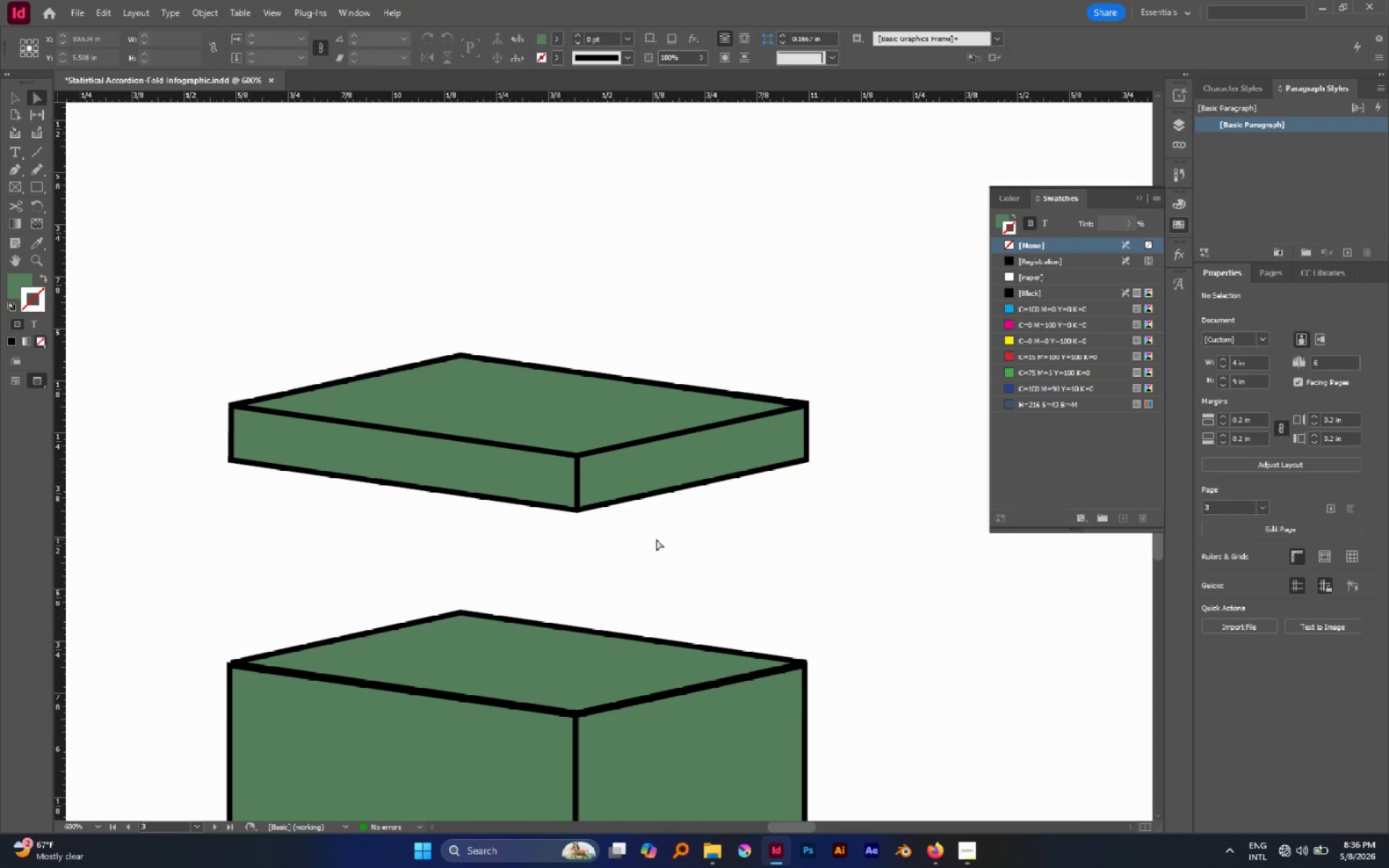 
key(V)
 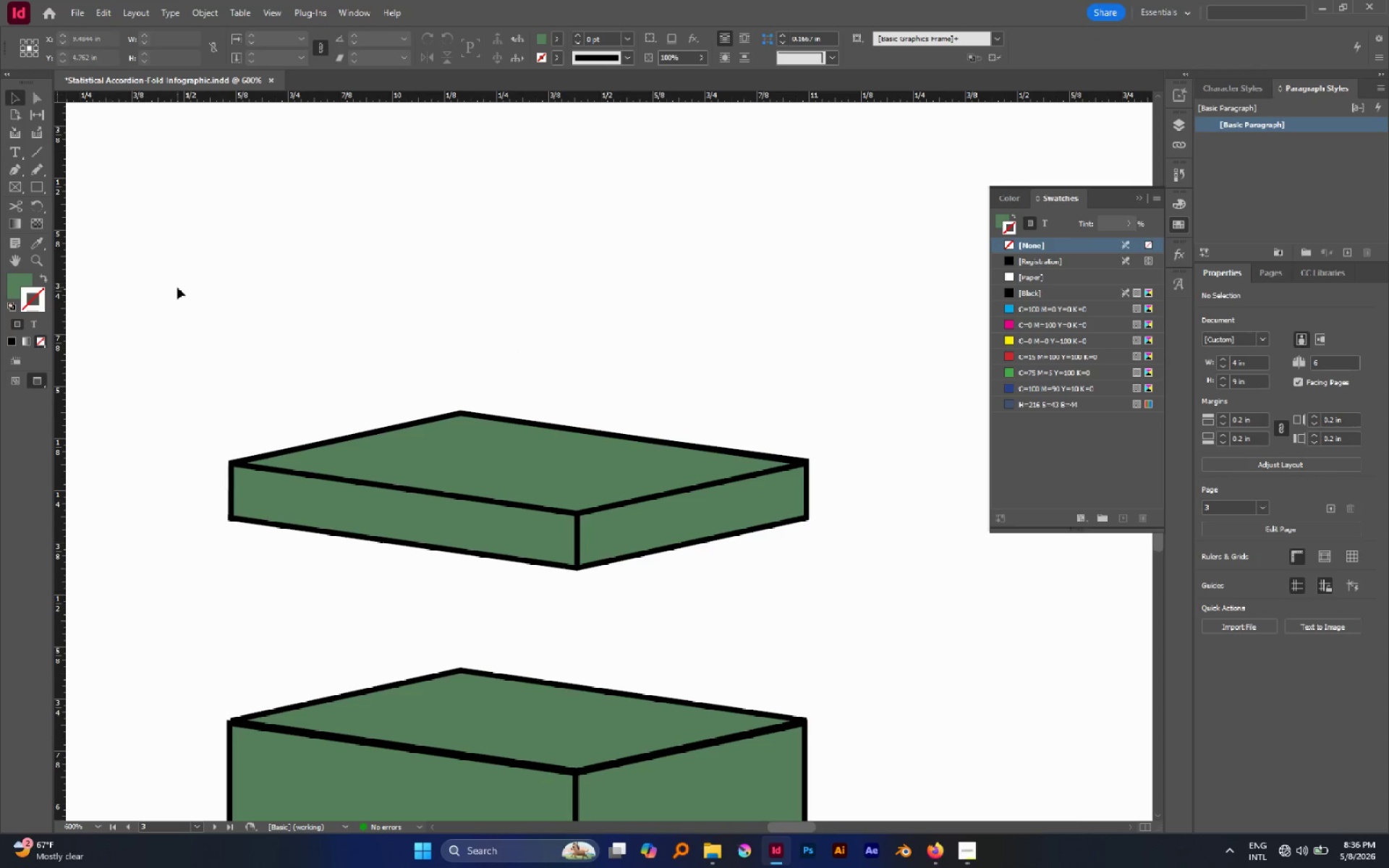 
scroll: coordinate [656, 539], scroll_direction: up, amount: 1.0
 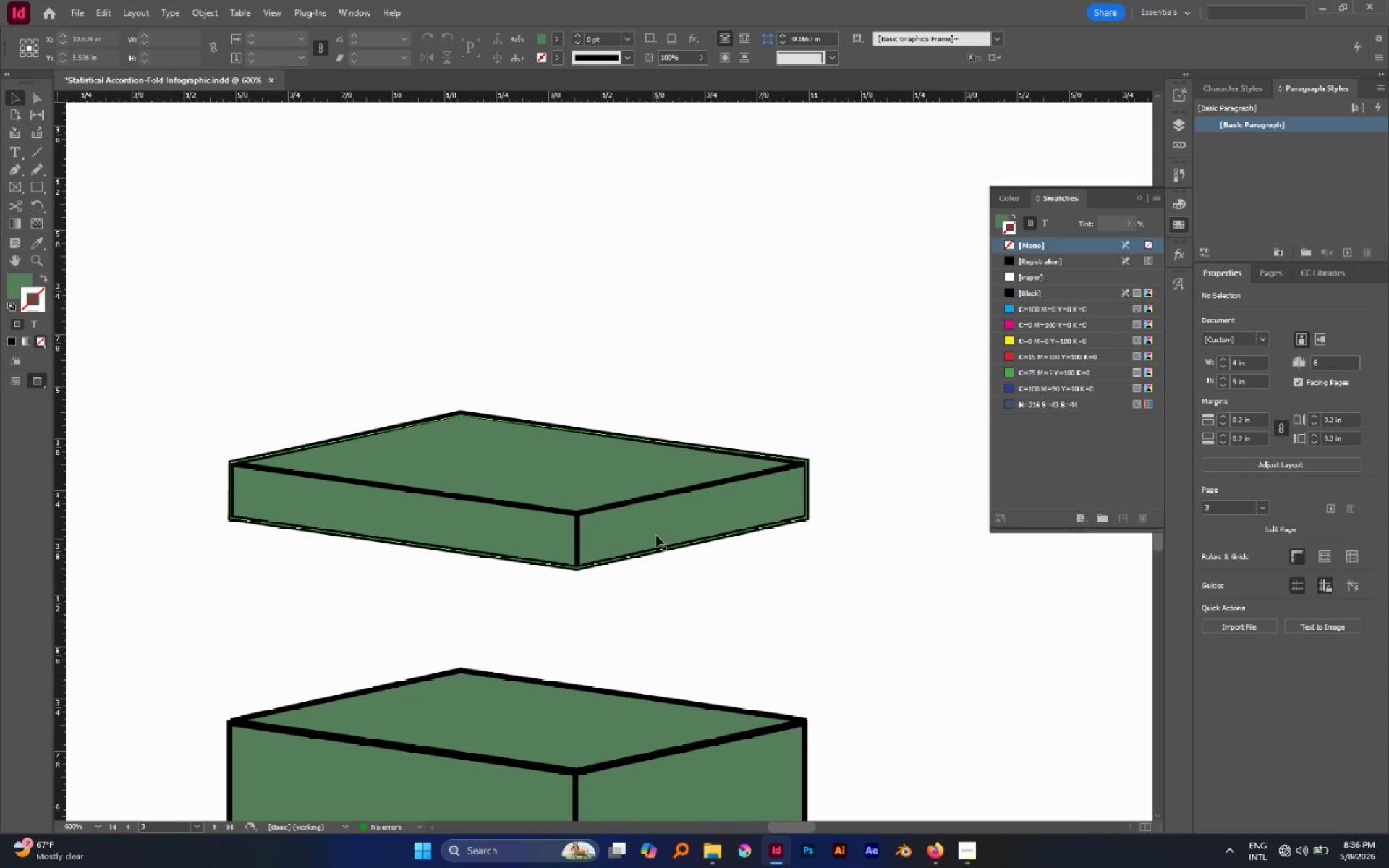 
left_click_drag(start_coordinate=[179, 288], to_coordinate=[841, 606])
 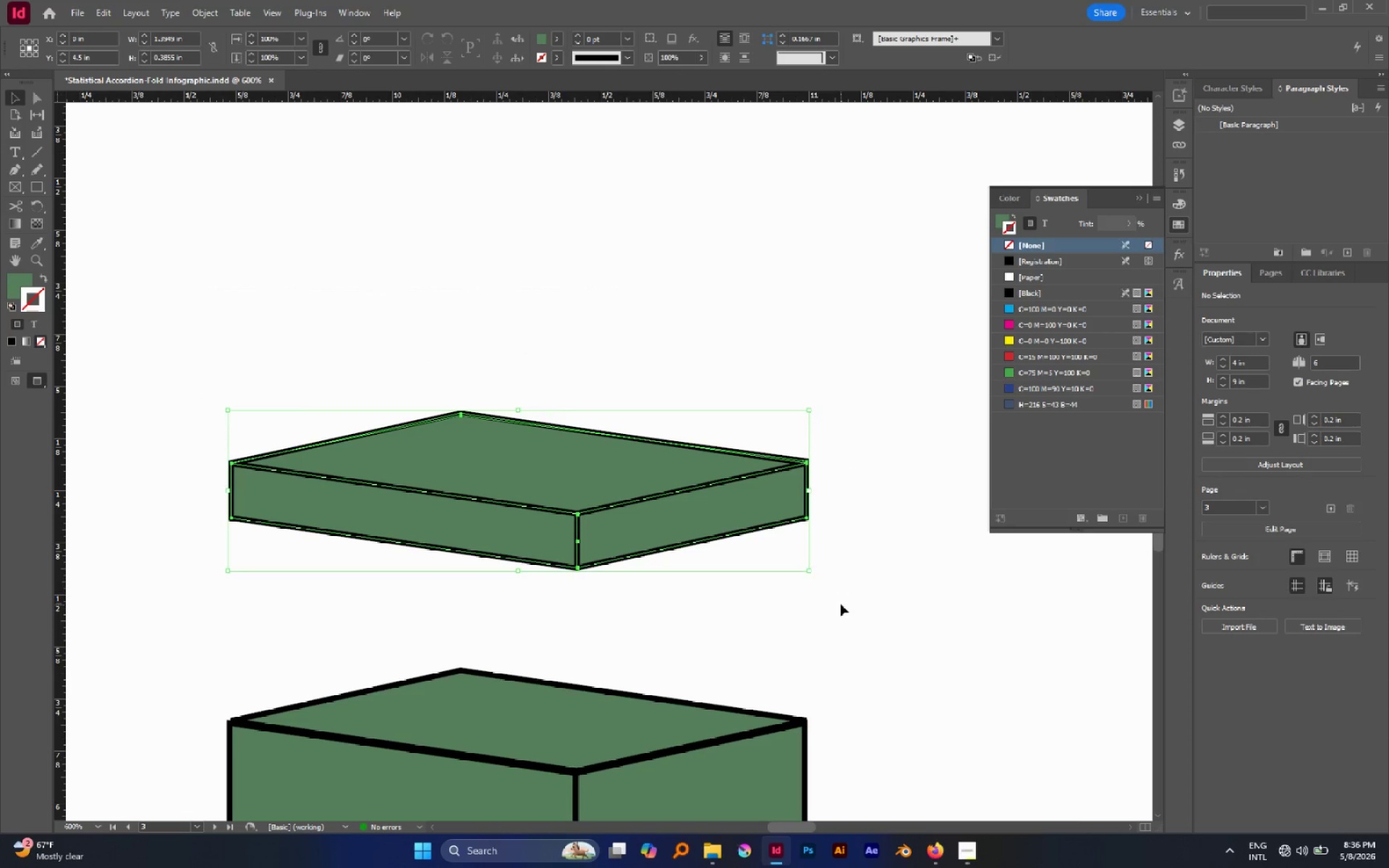 
key(Control+G)
 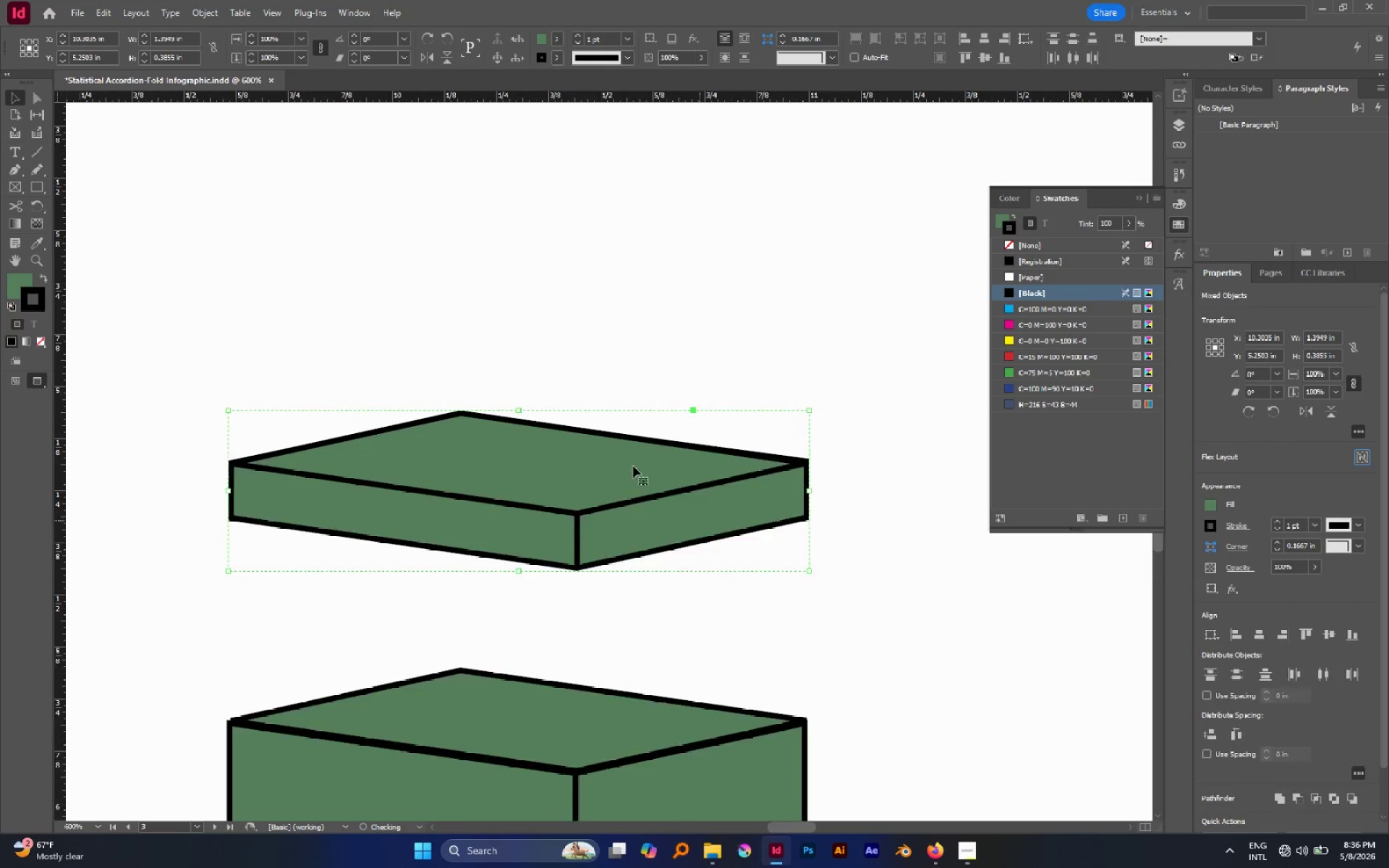 
scroll: coordinate [630, 466], scroll_direction: down, amount: 4.0
 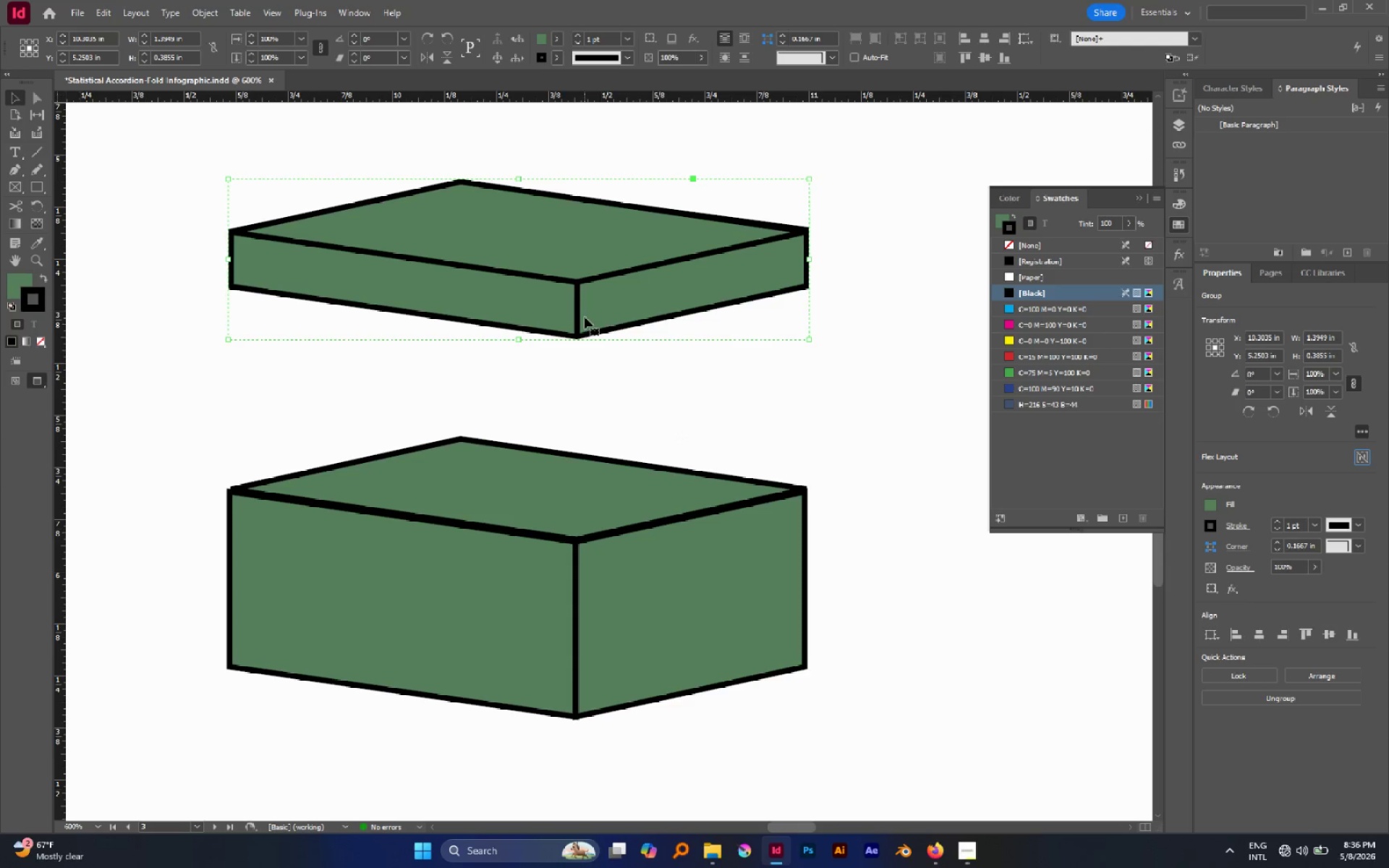 
left_click_drag(start_coordinate=[585, 317], to_coordinate=[599, 502])
 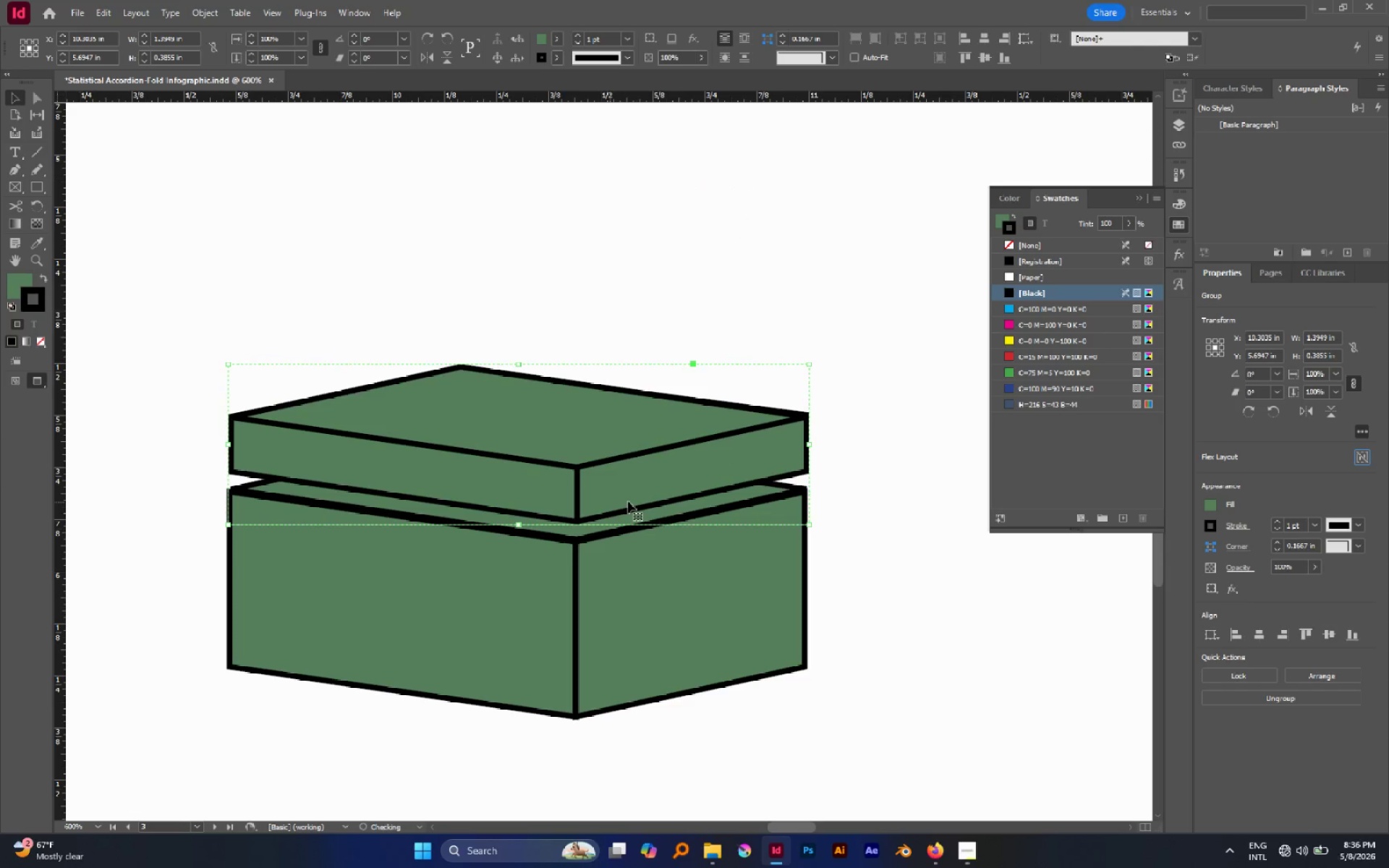 
hold_key(key=ShiftLeft, duration=0.92)
 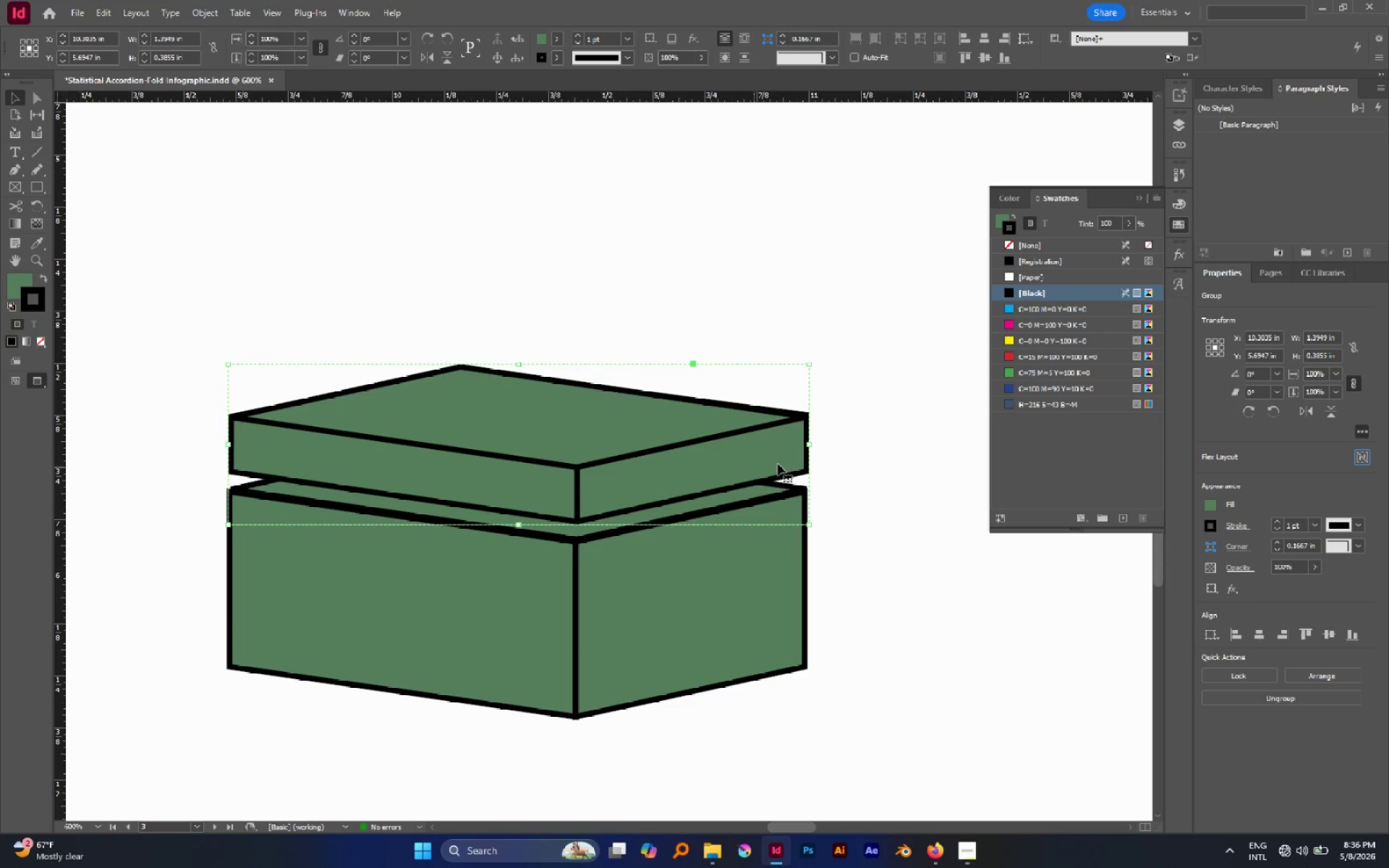 
hold_key(key=AltLeft, duration=2.62)
hold_key(key=ShiftLeft, duration=2.44)
left_click_drag(start_coordinate=[808, 446], to_coordinate=[826, 448])
 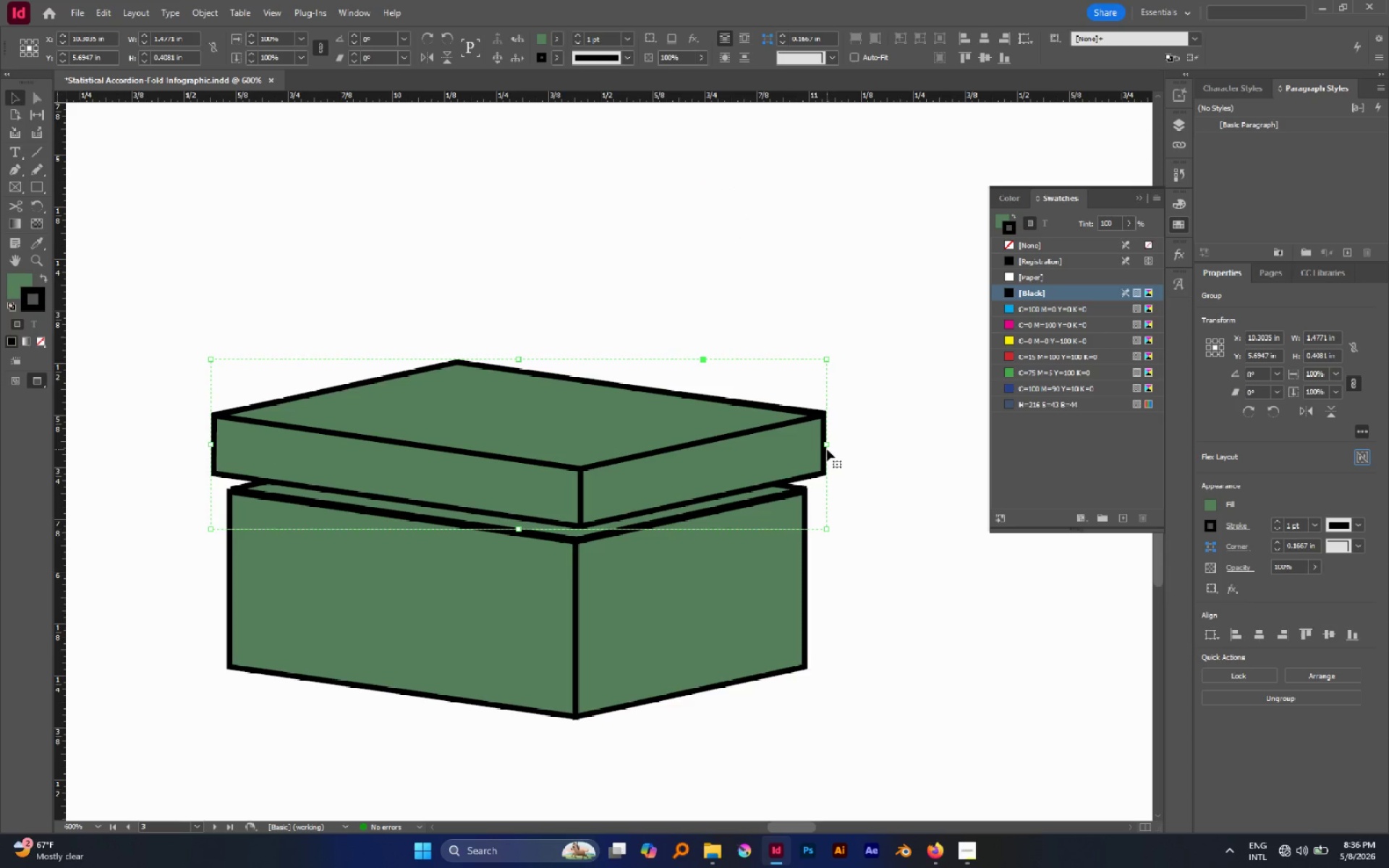 
hold_key(key=AltLeft, duration=1.95)
hold_key(key=ShiftLeft, duration=1.84)
left_click_drag(start_coordinate=[826, 446], to_coordinate=[850, 448])
 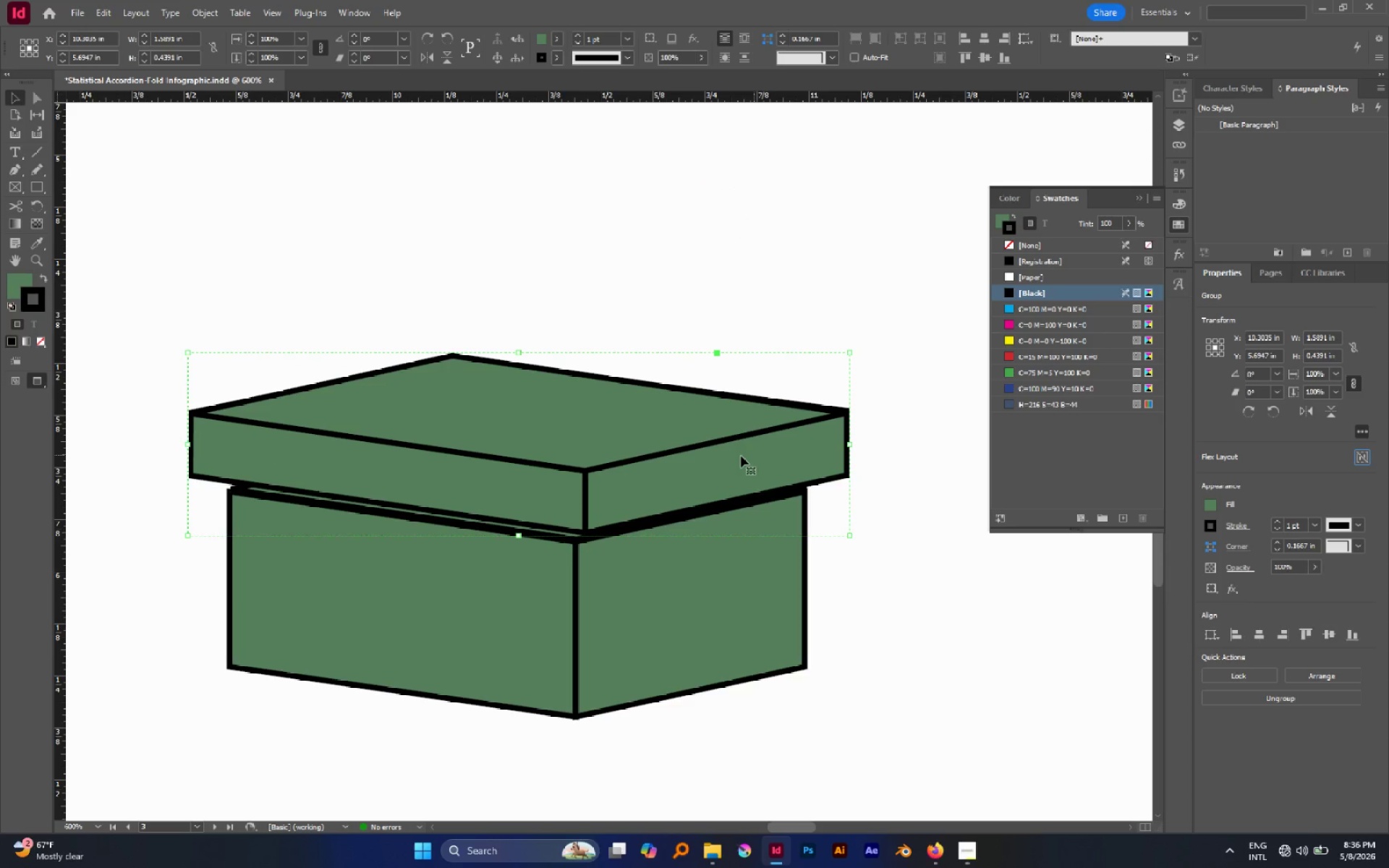 
left_click_drag(start_coordinate=[733, 457], to_coordinate=[736, 469])
 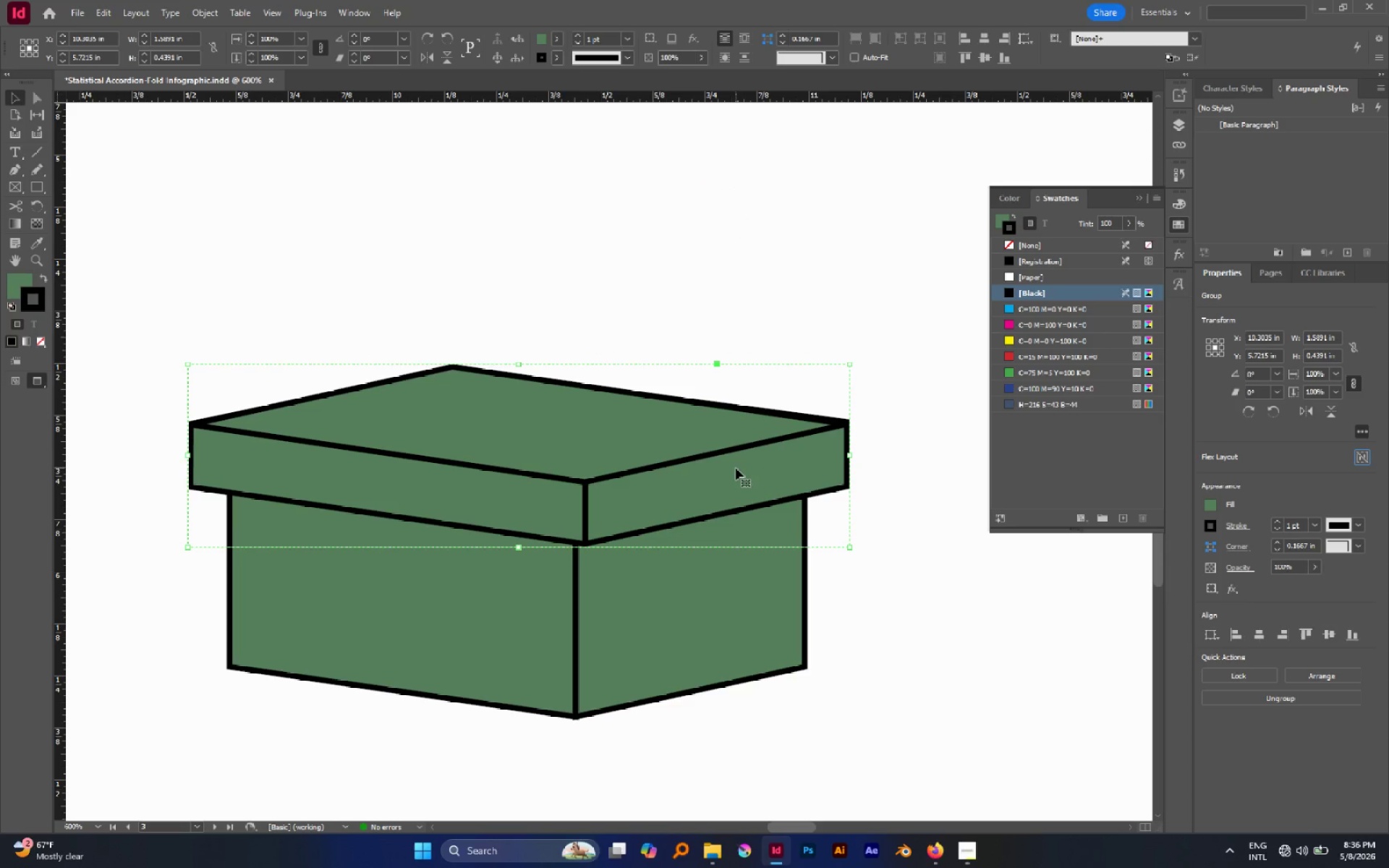 
hold_key(key=ShiftLeft, duration=0.94)
 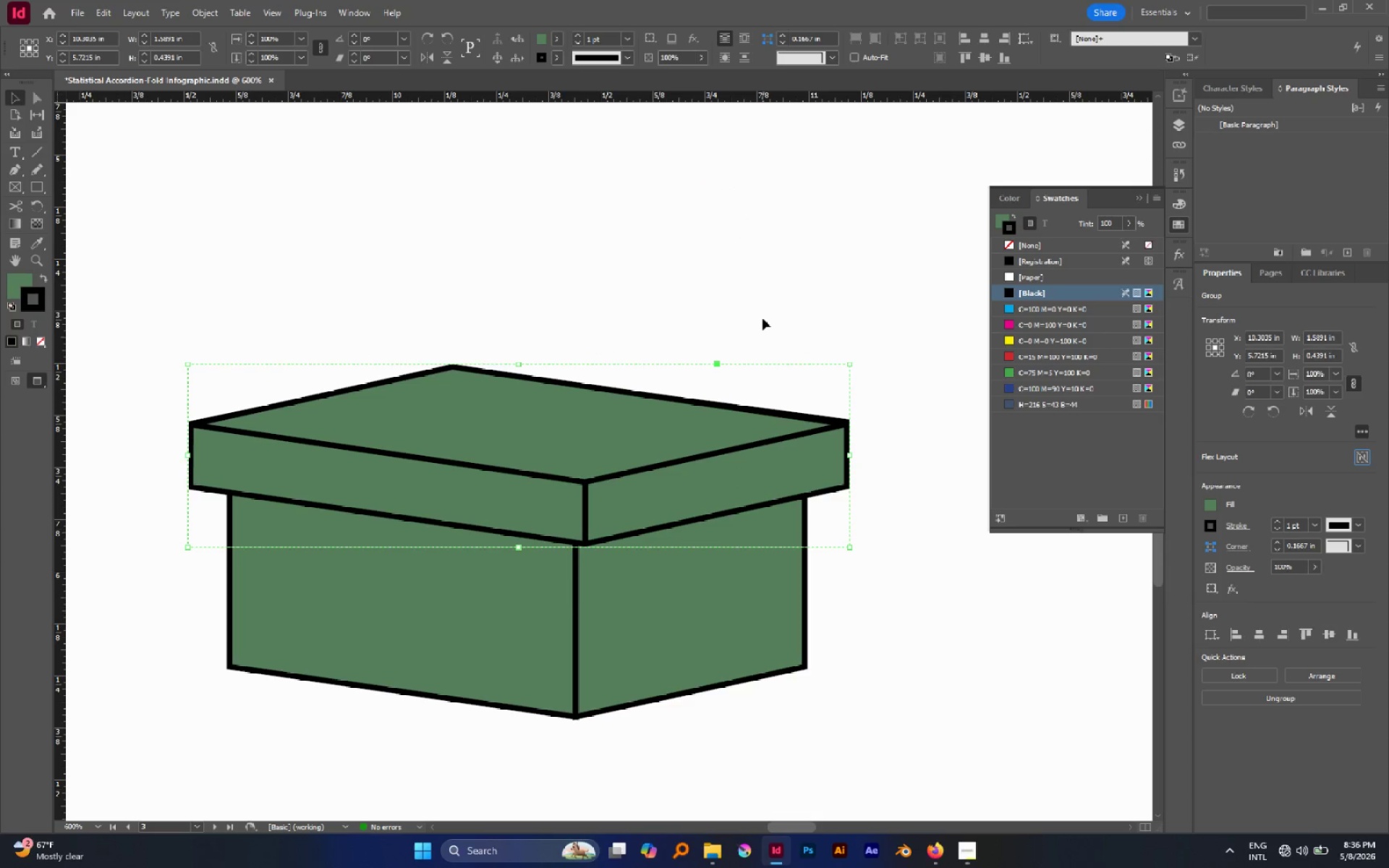 
left_click([763, 318])
 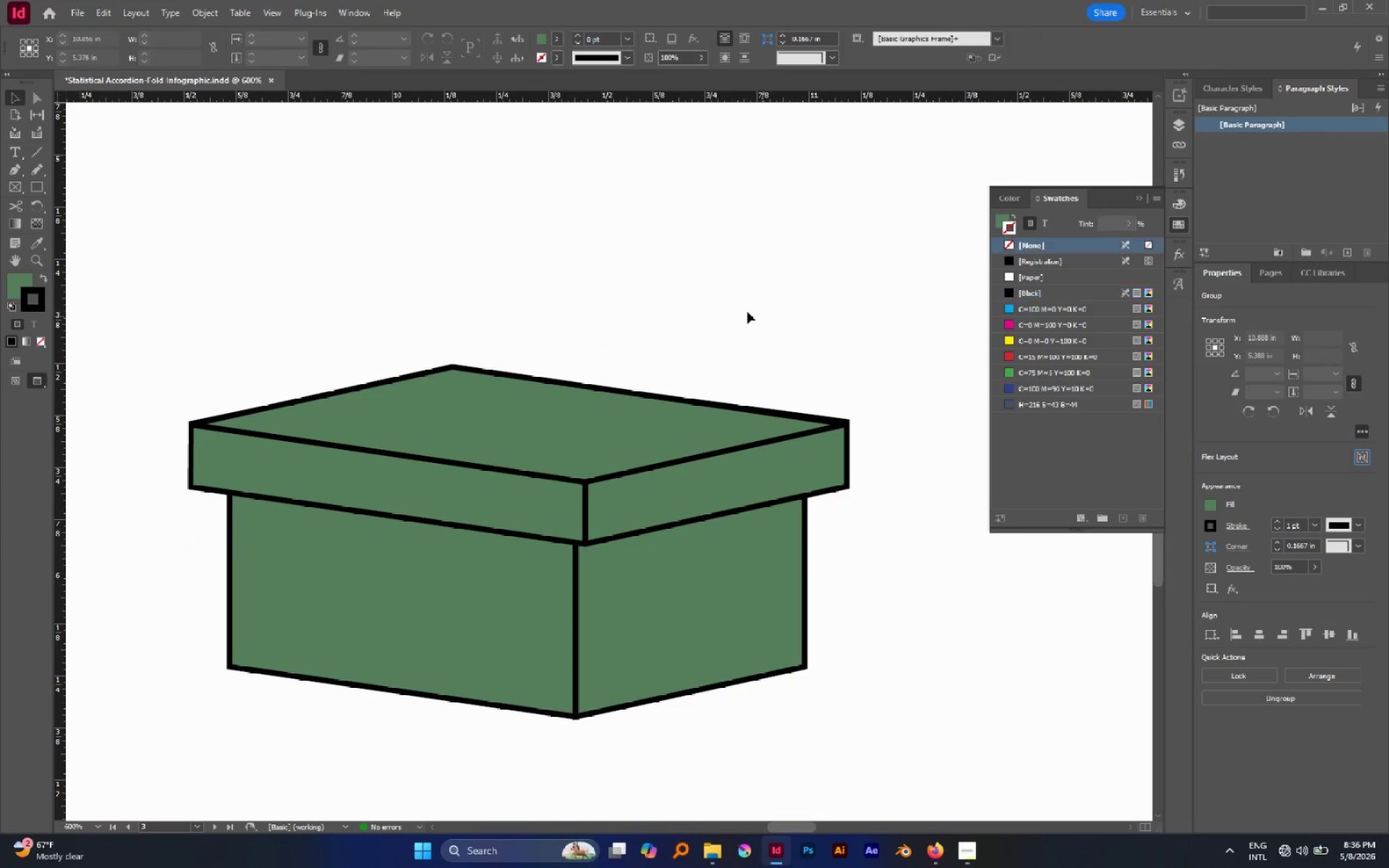 
hold_key(key=AltLeft, duration=1.41)
scroll: coordinate [746, 312], scroll_direction: down, amount: 2.0
 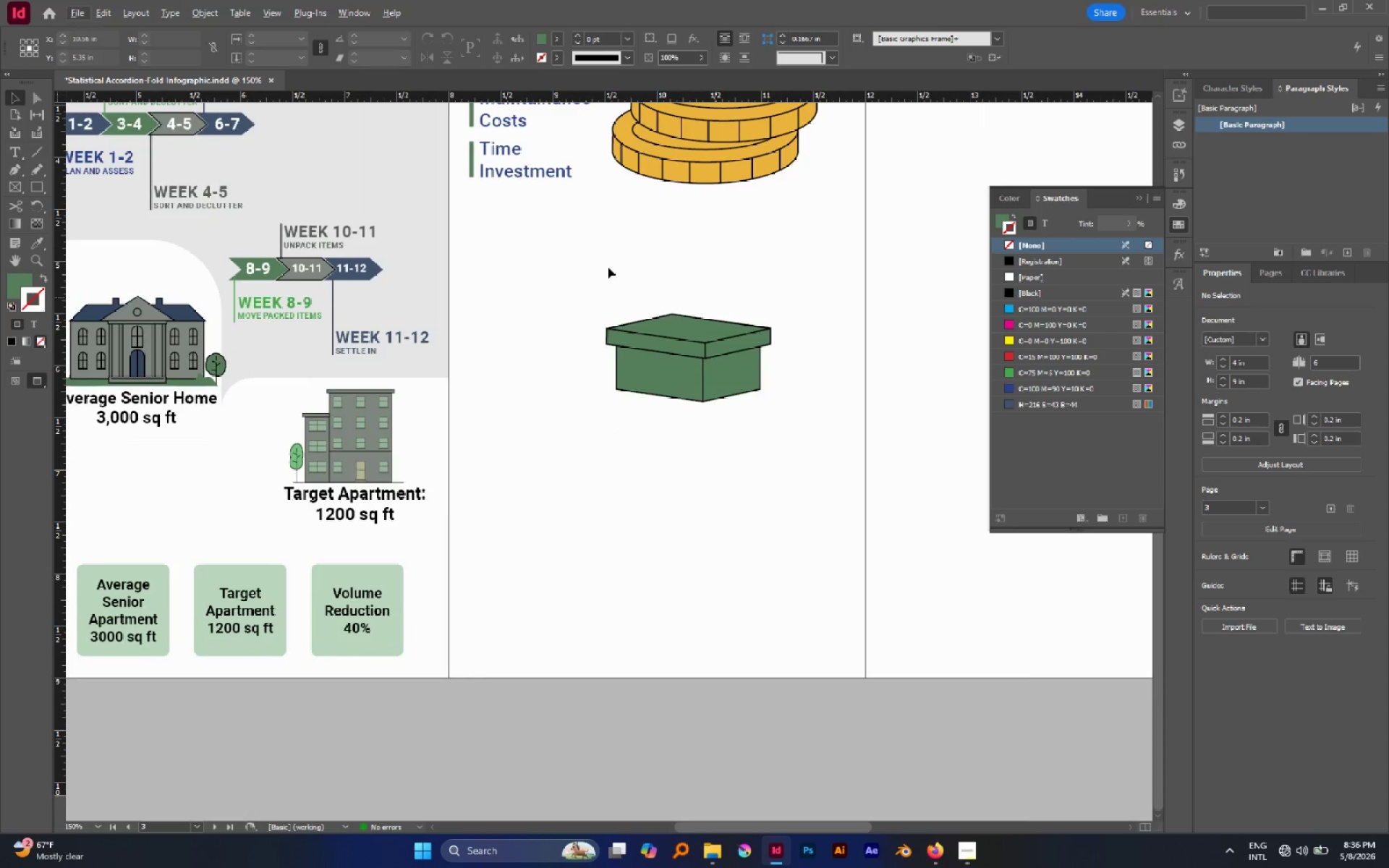 
left_click_drag(start_coordinate=[560, 263], to_coordinate=[776, 446])
 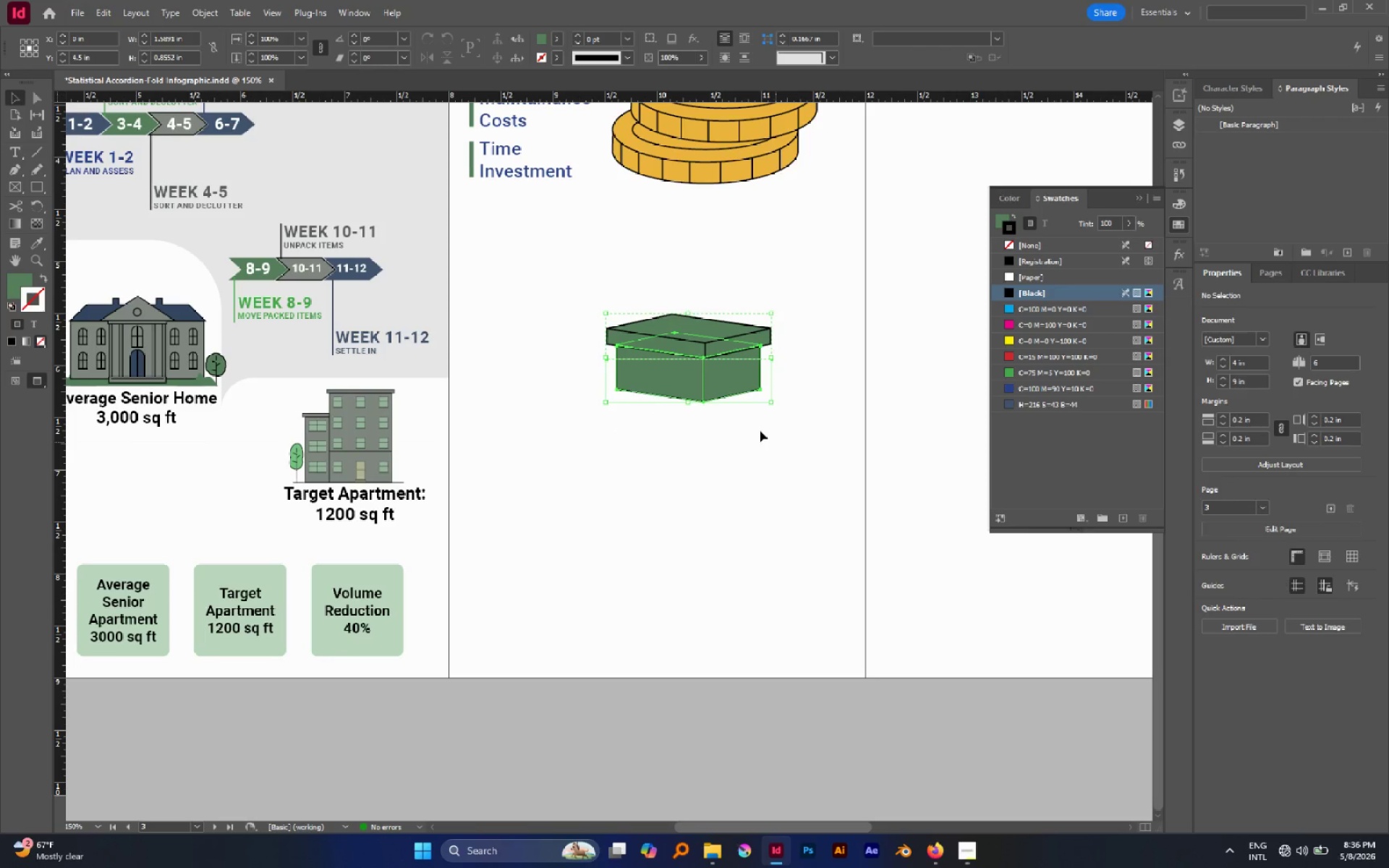 
left_click([760, 430])
 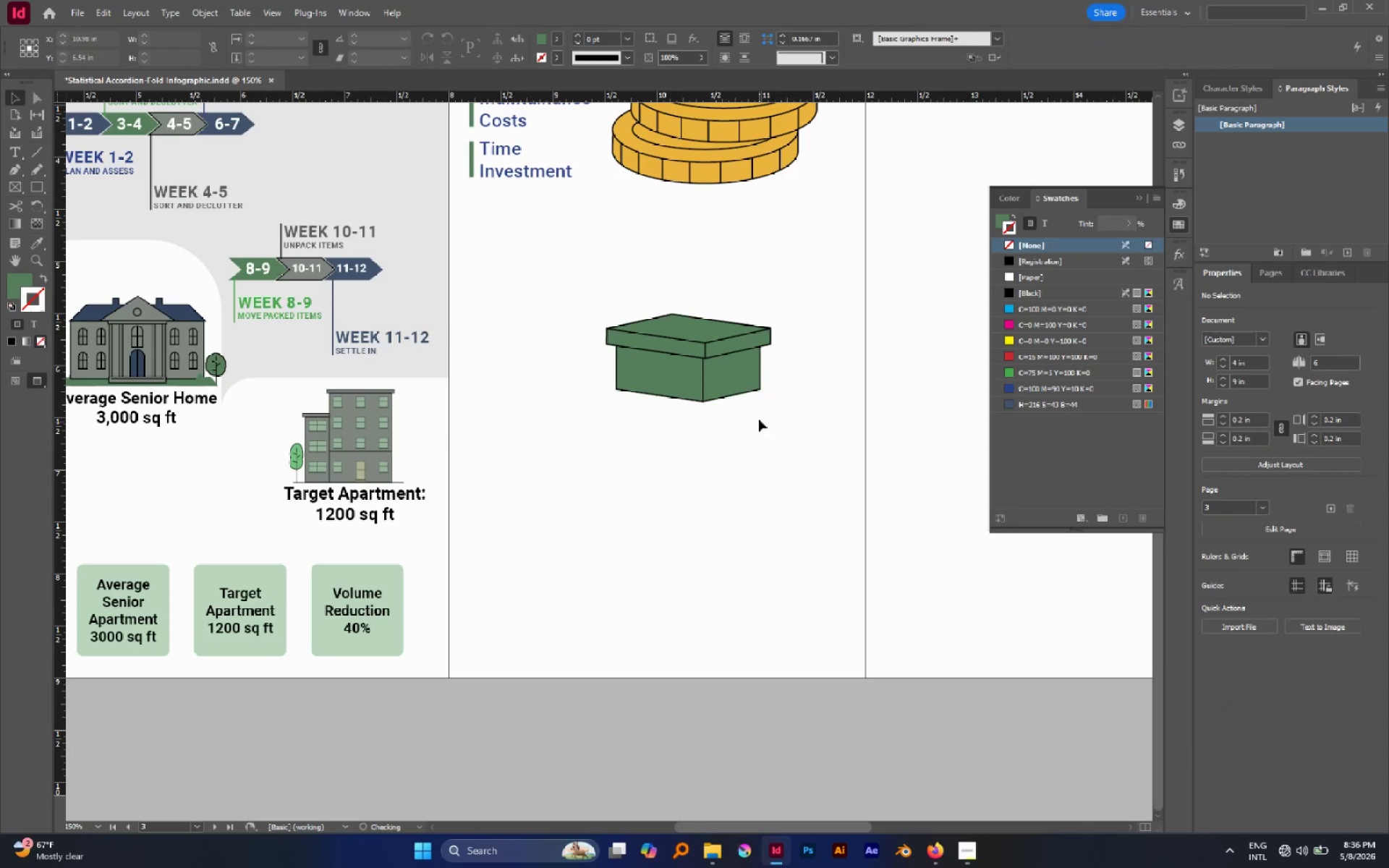 
hold_key(key=AltLeft, duration=1.56)
scroll: coordinate [752, 346], scroll_direction: up, amount: 5.0
 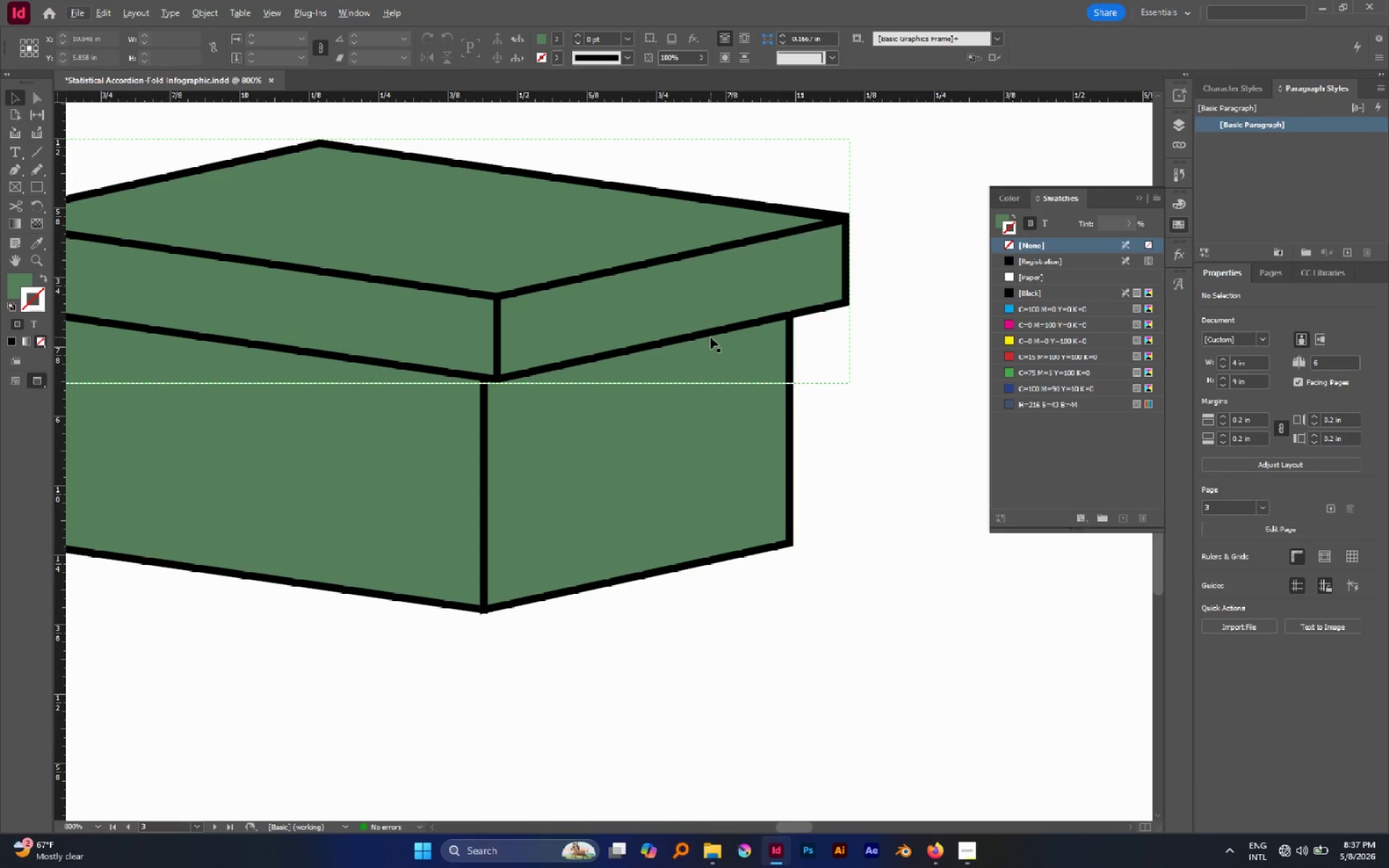 
key(P)
 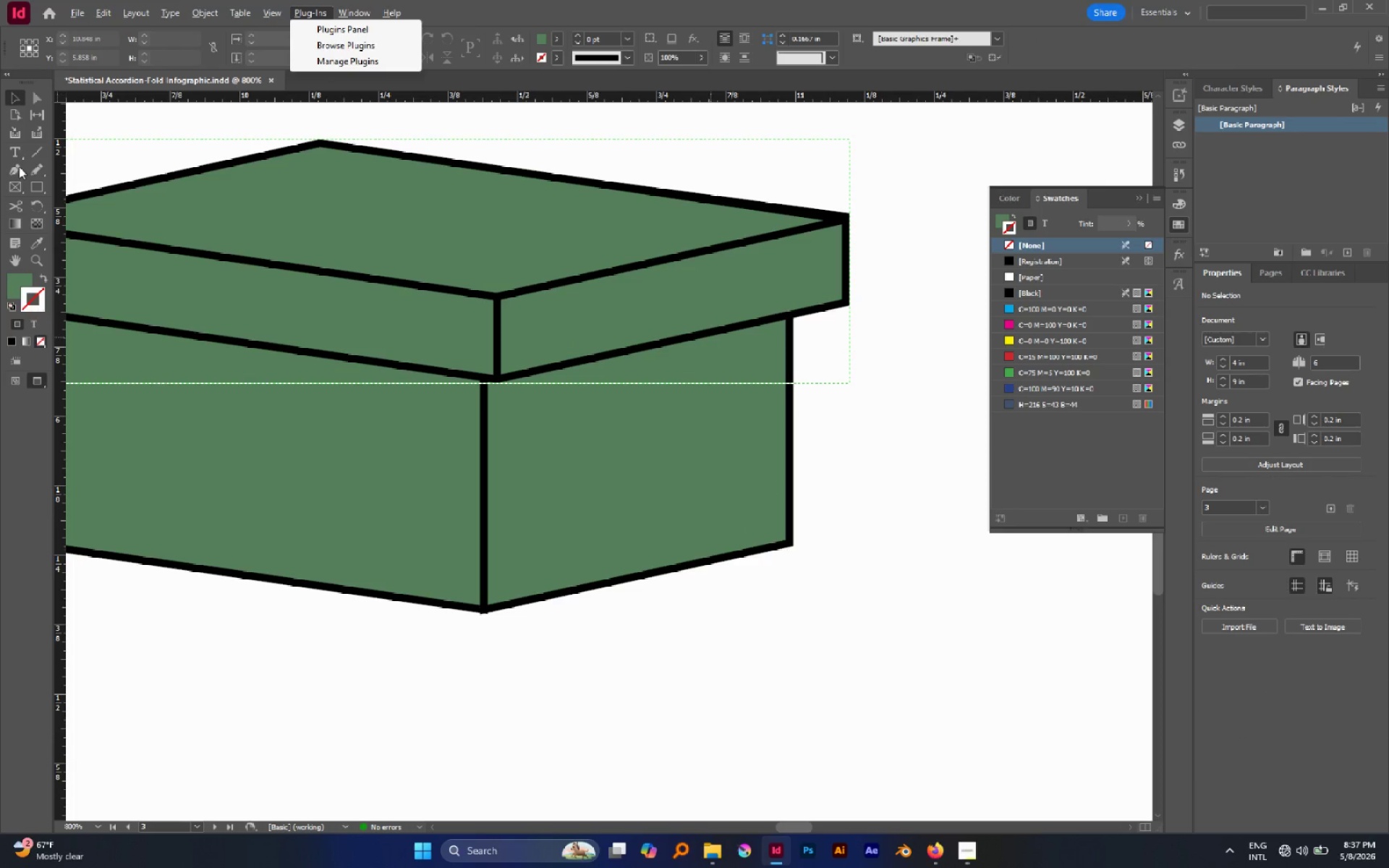 
left_click([14, 166])
 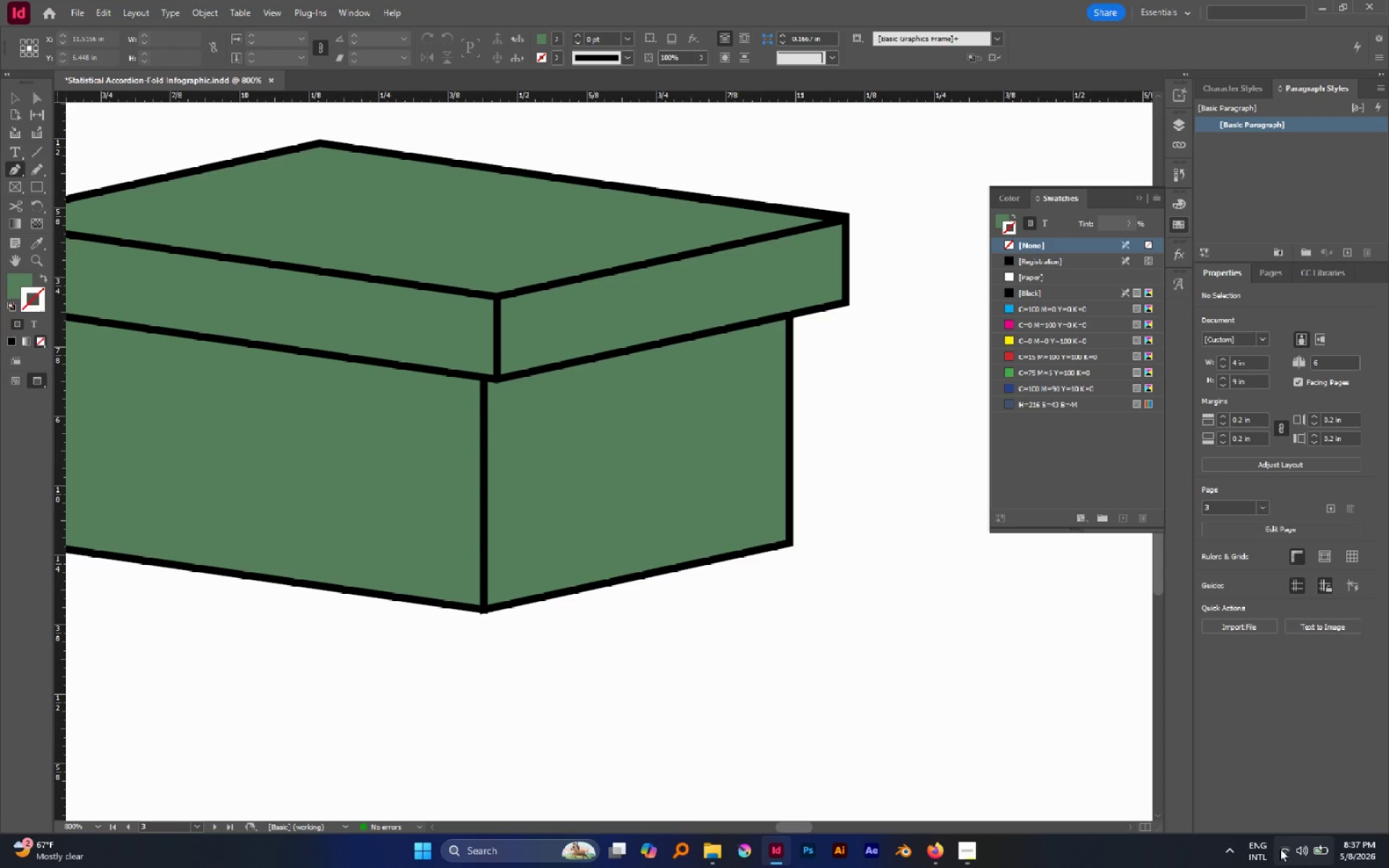 
left_click([1288, 846])
 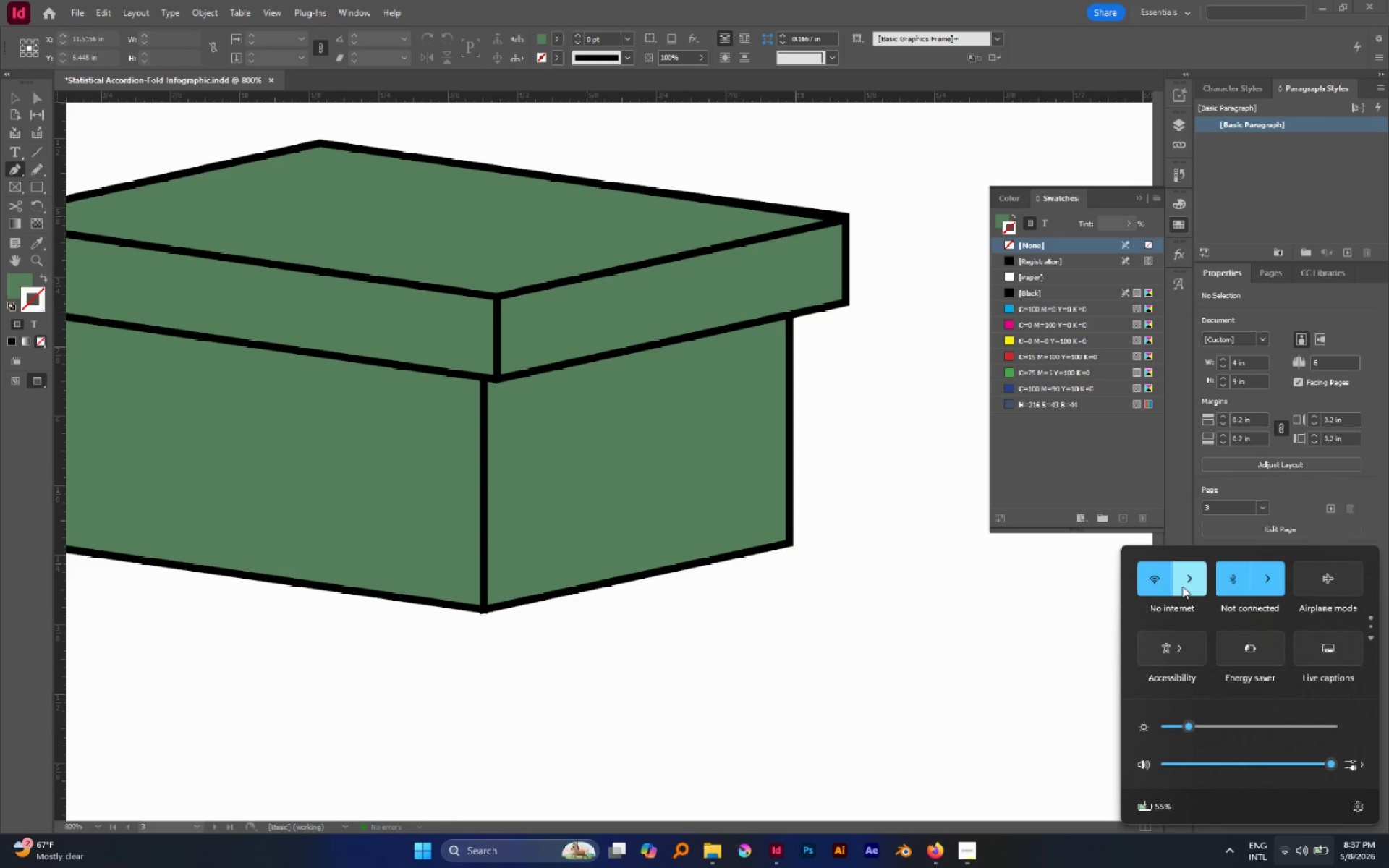 
left_click([1185, 584])
 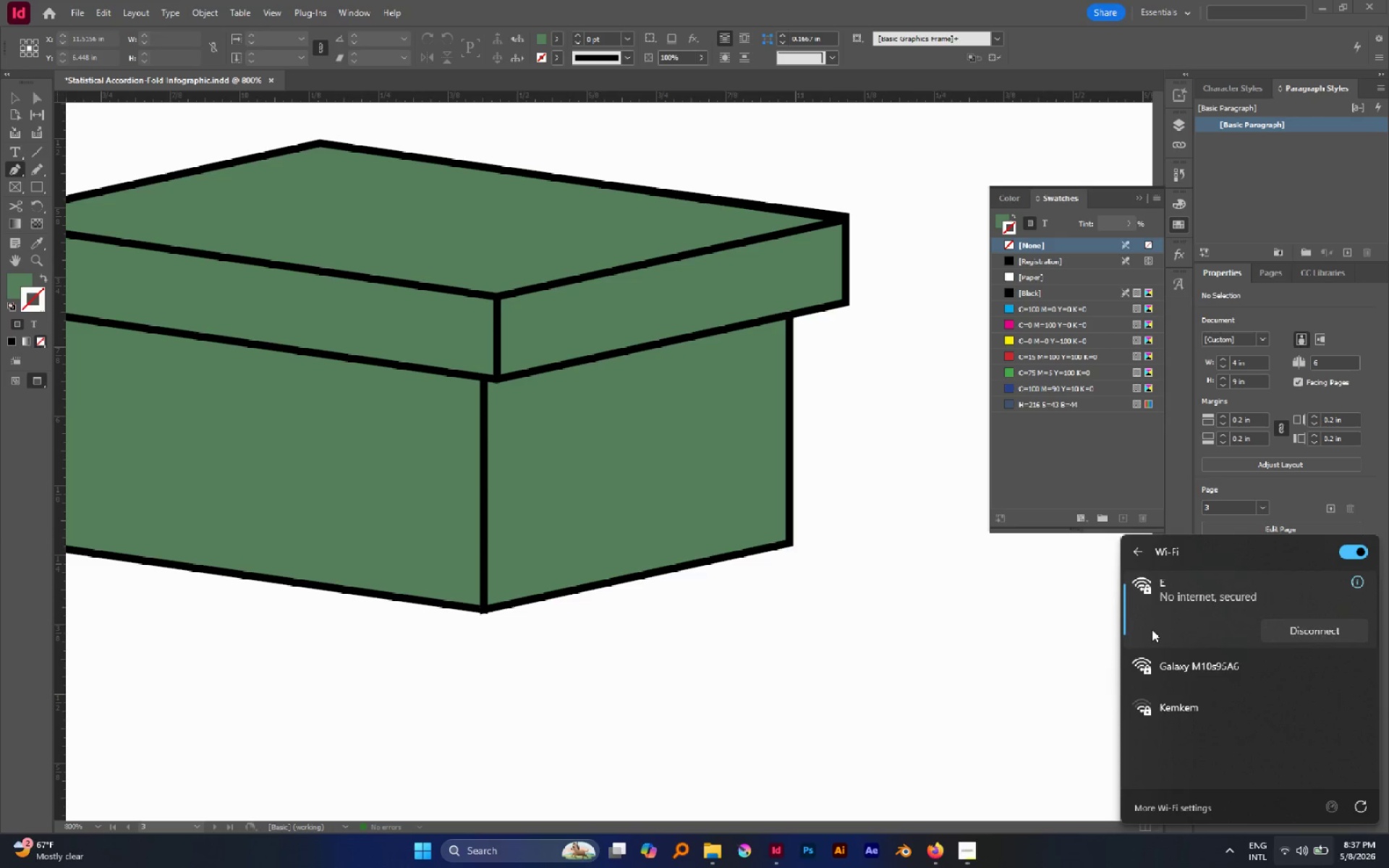 
wait(22.91)
 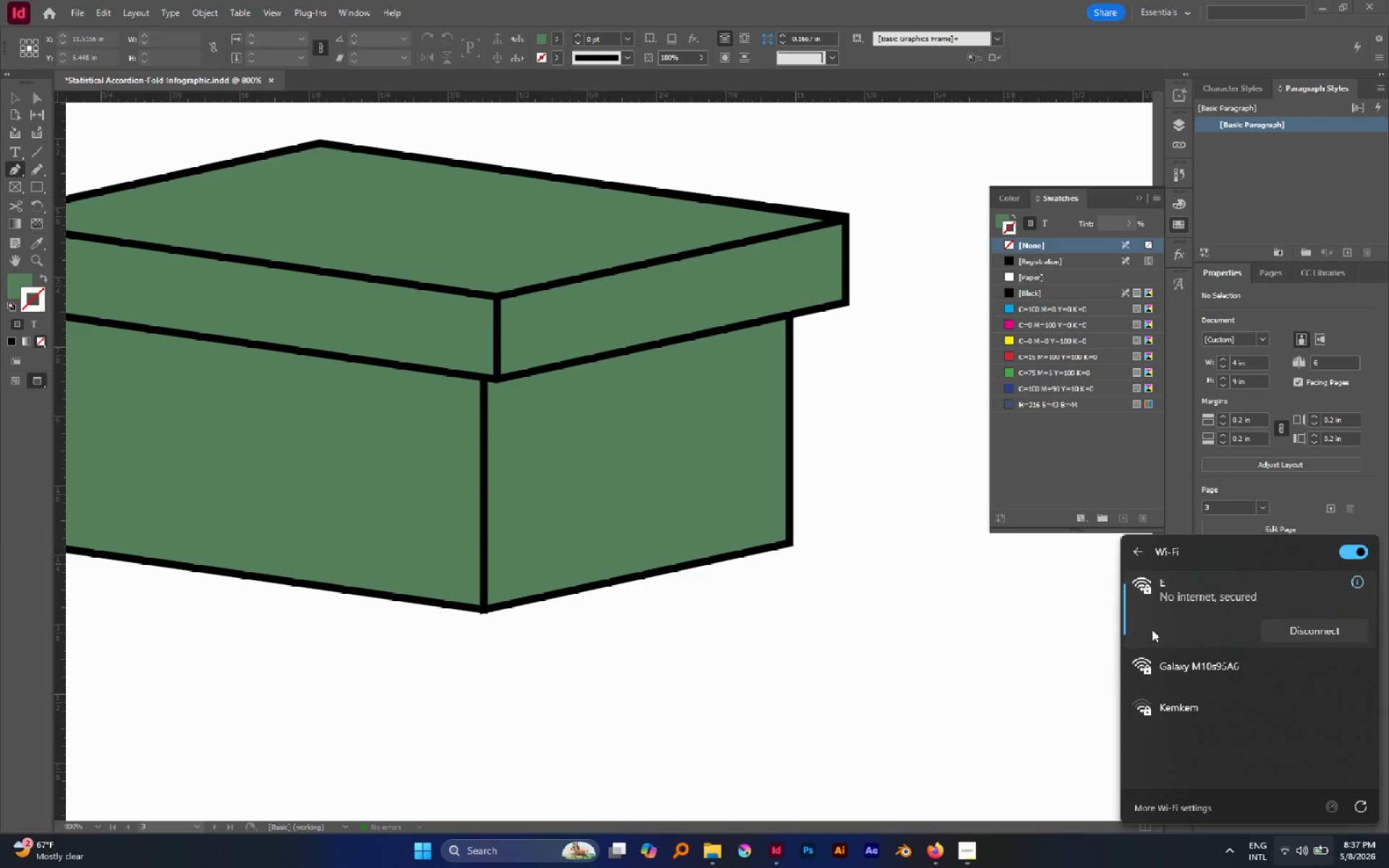 
left_click_drag(start_coordinate=[1132, 534], to_coordinate=[1137, 536])
 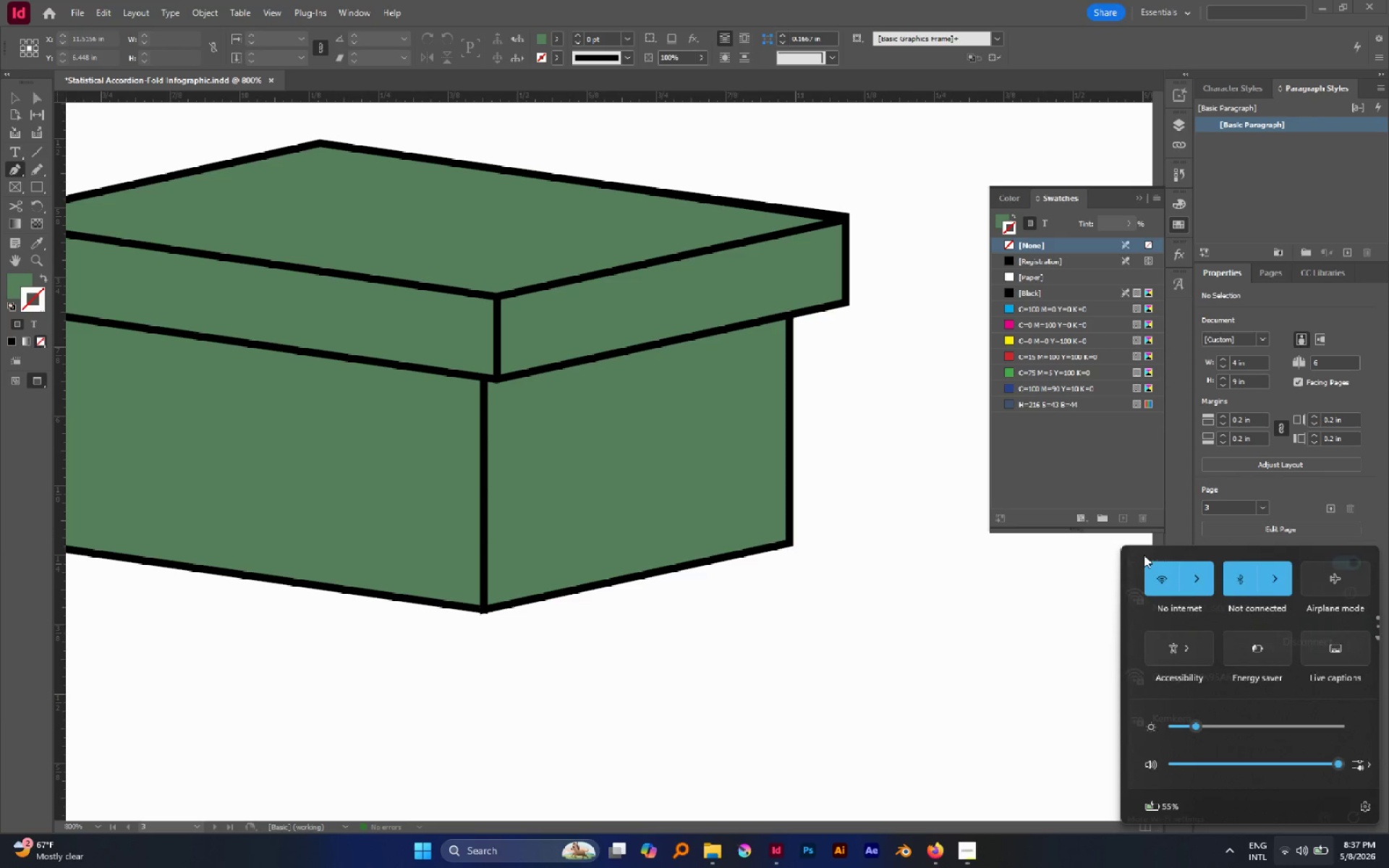 
double_click([1144, 555])
 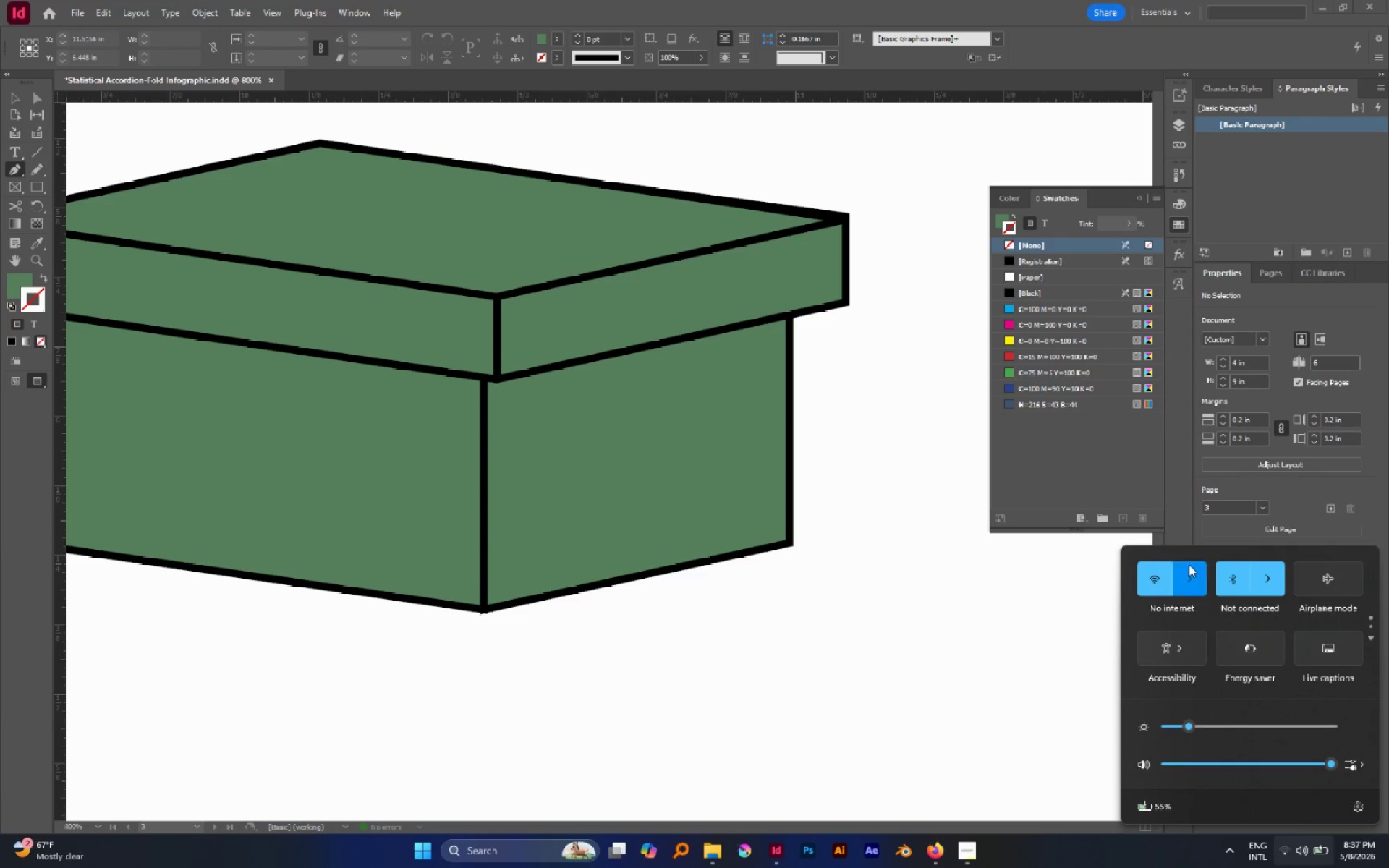 
left_click([1189, 564])
 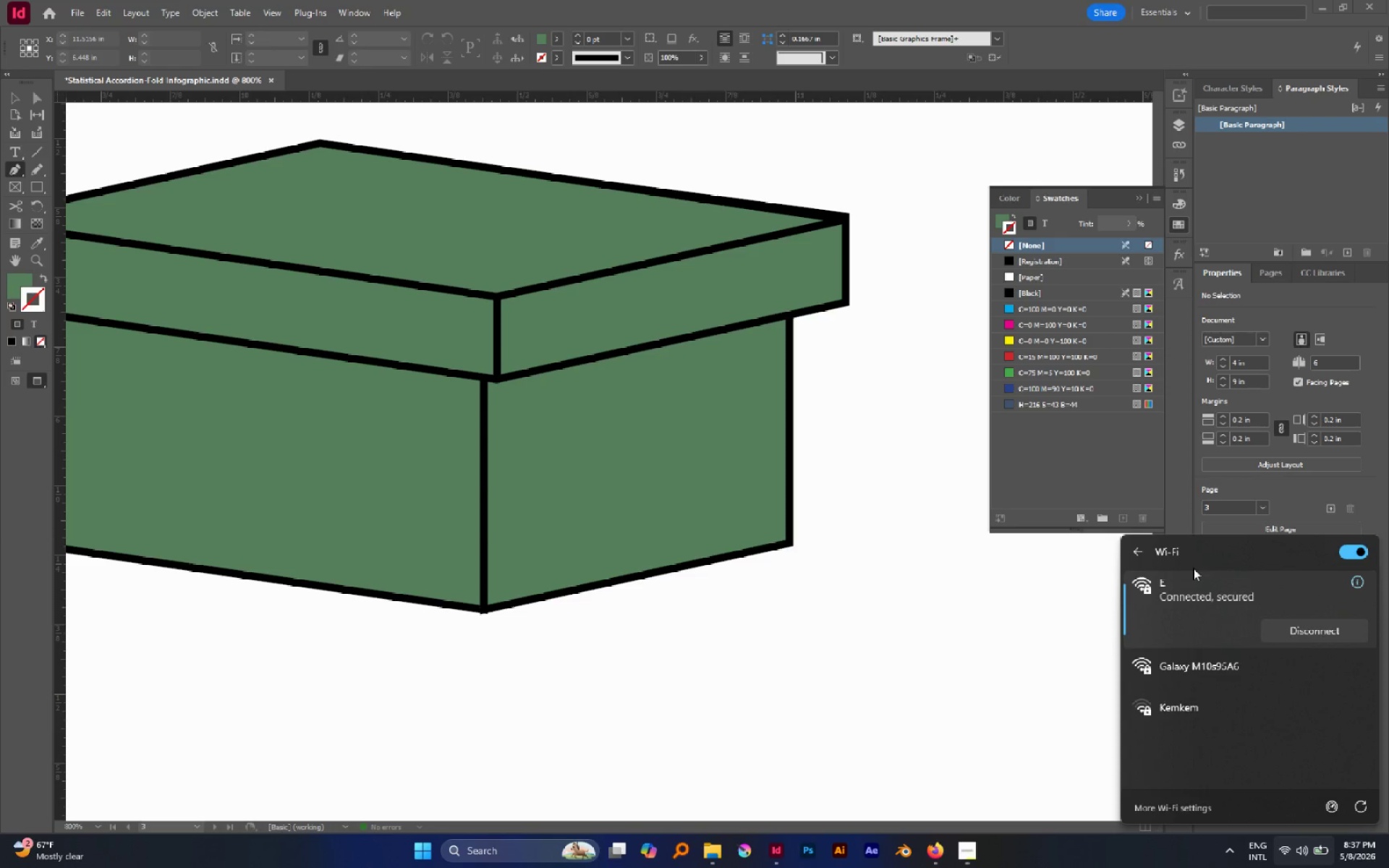 
wait(20.83)
 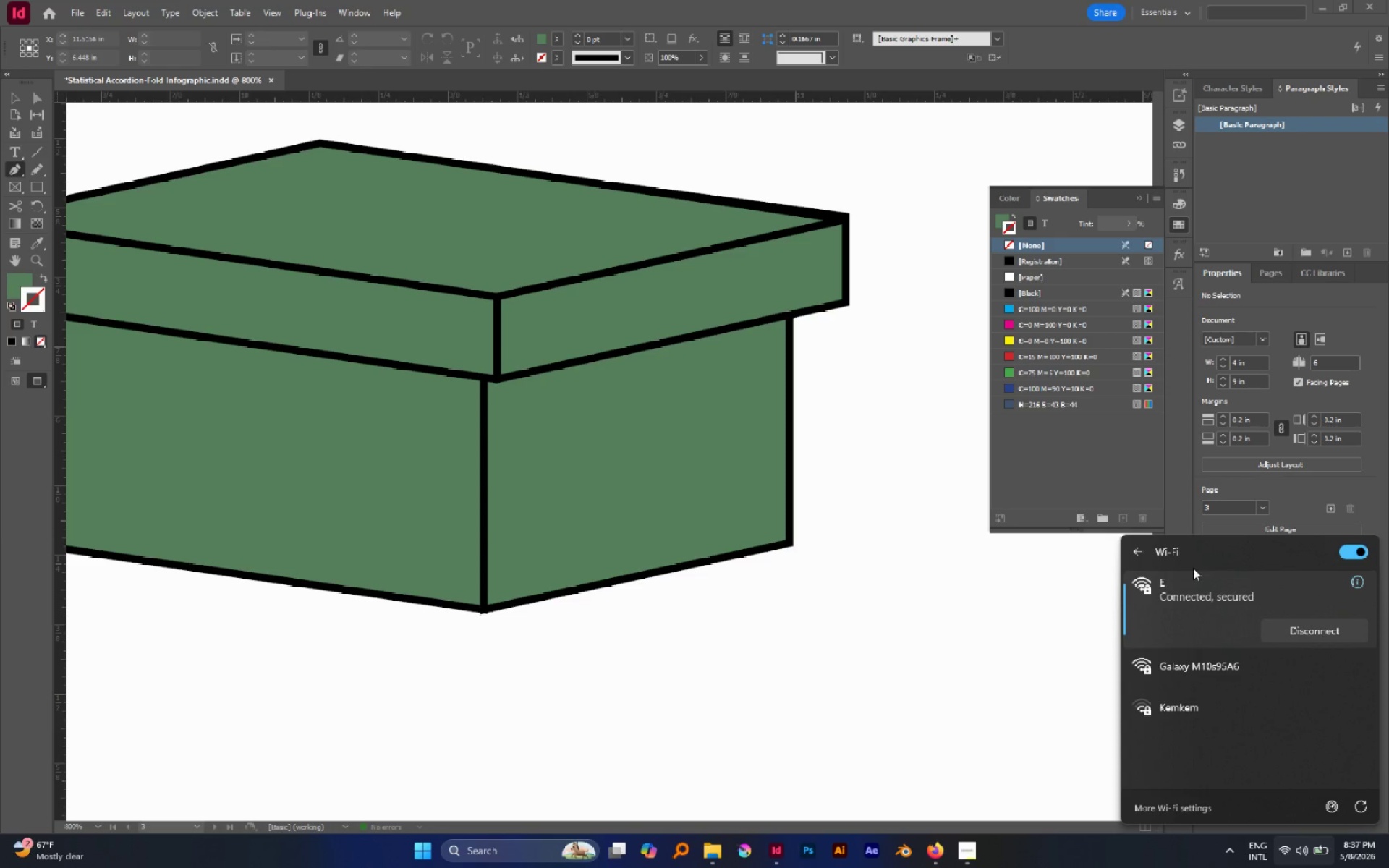 
left_click([825, 524])
 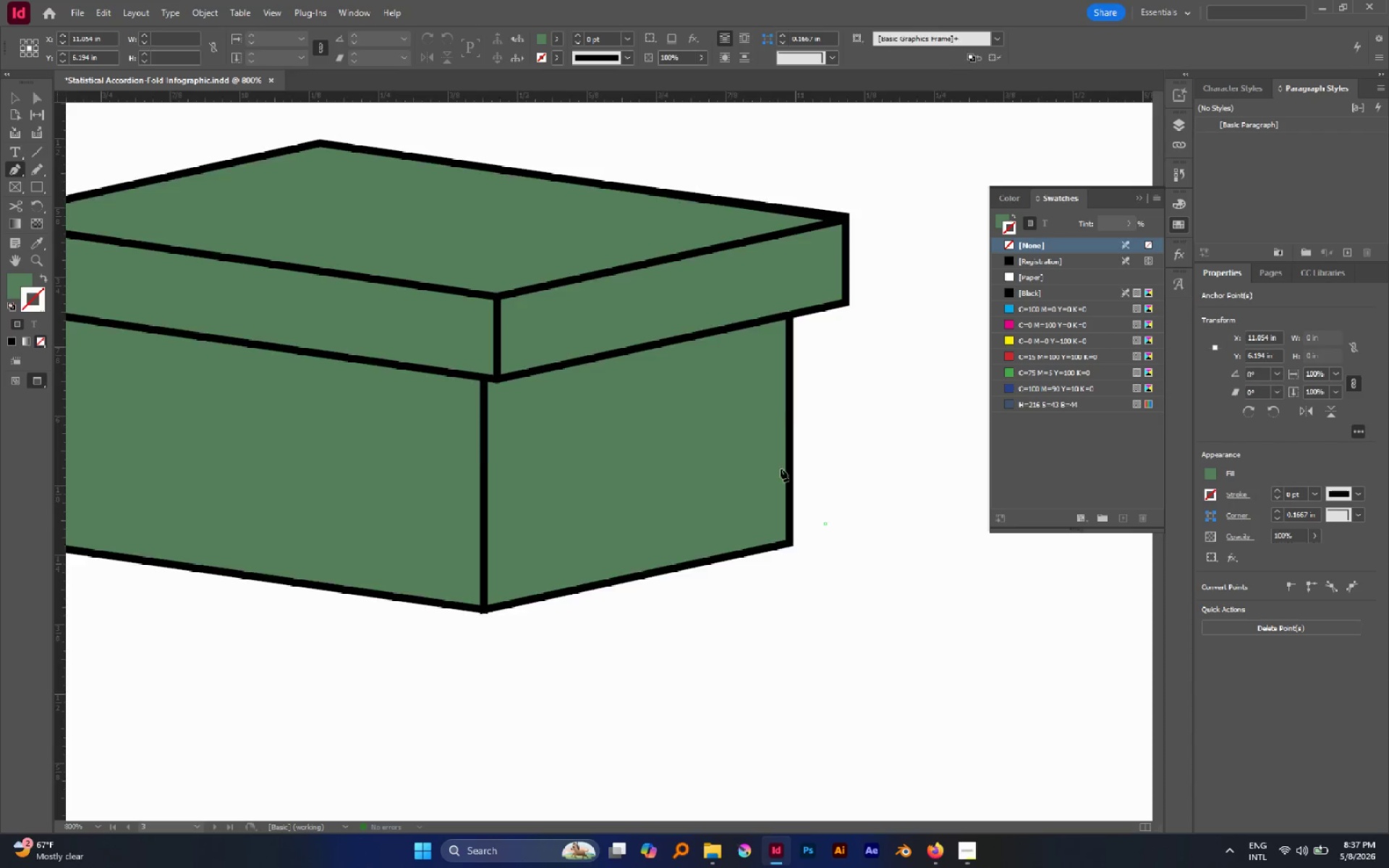 
hold_key(key=AltLeft, duration=0.73)
 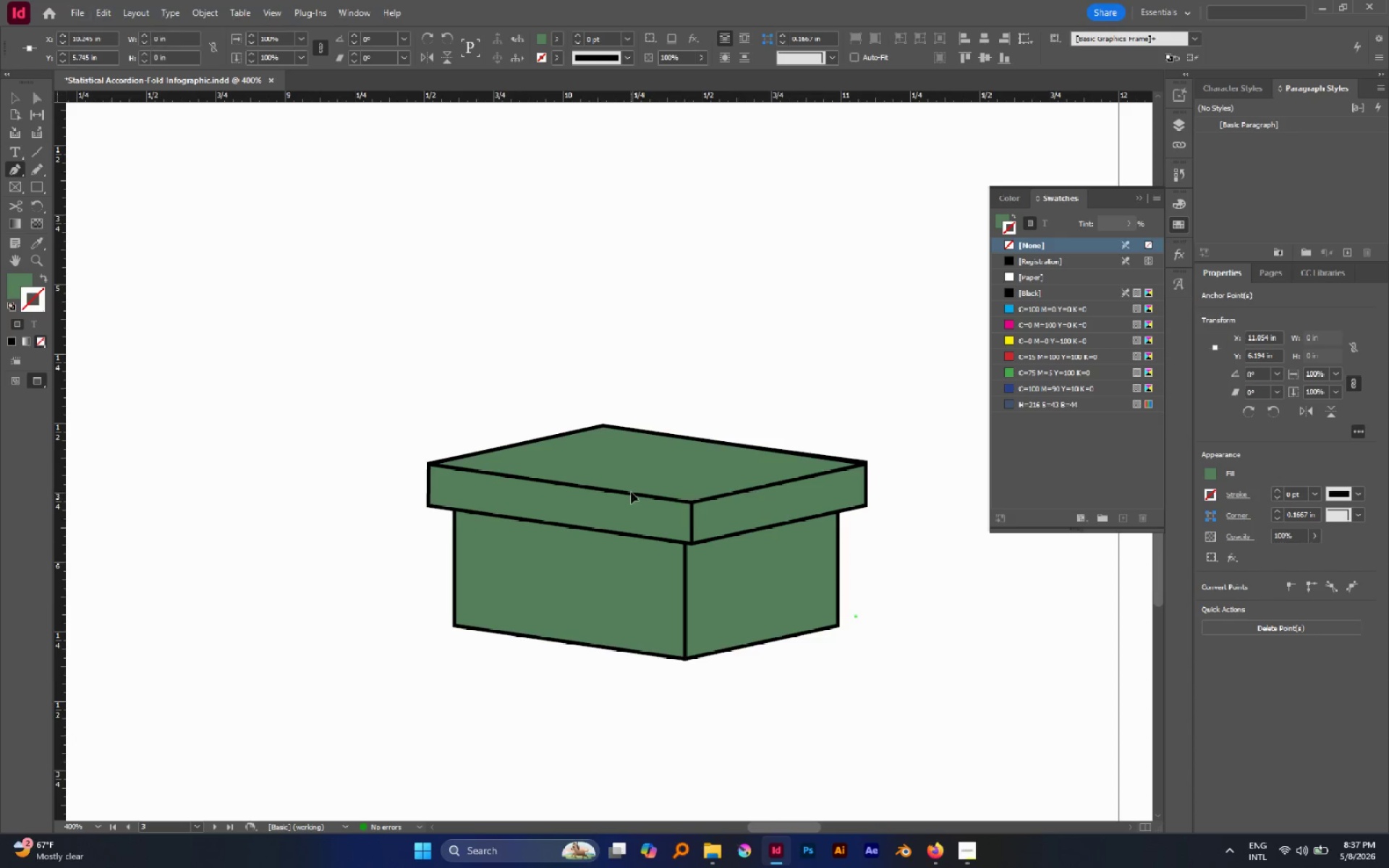 
scroll: coordinate [781, 469], scroll_direction: up, amount: 3.0
 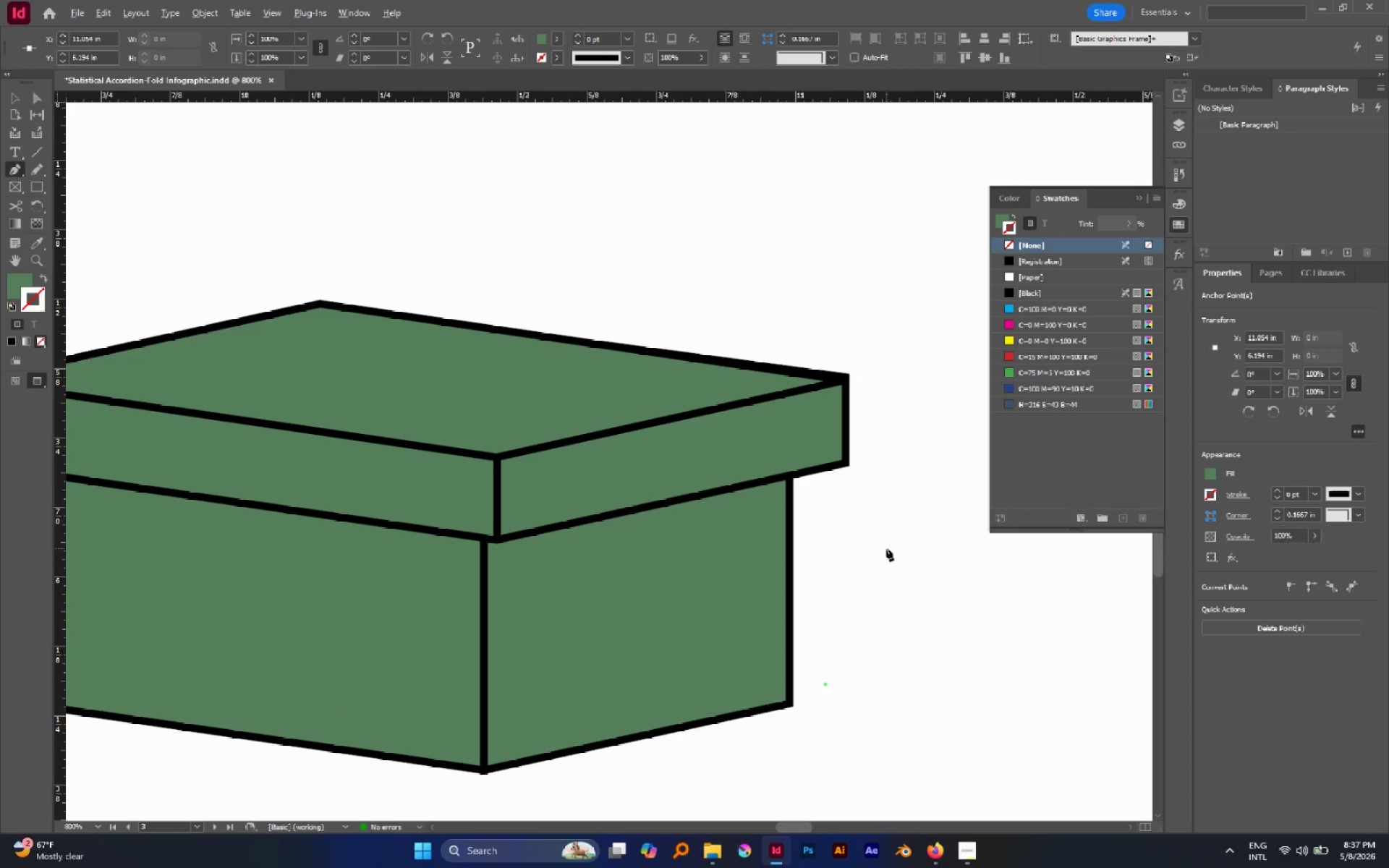 
scroll: coordinate [887, 549], scroll_direction: down, amount: 2.0
 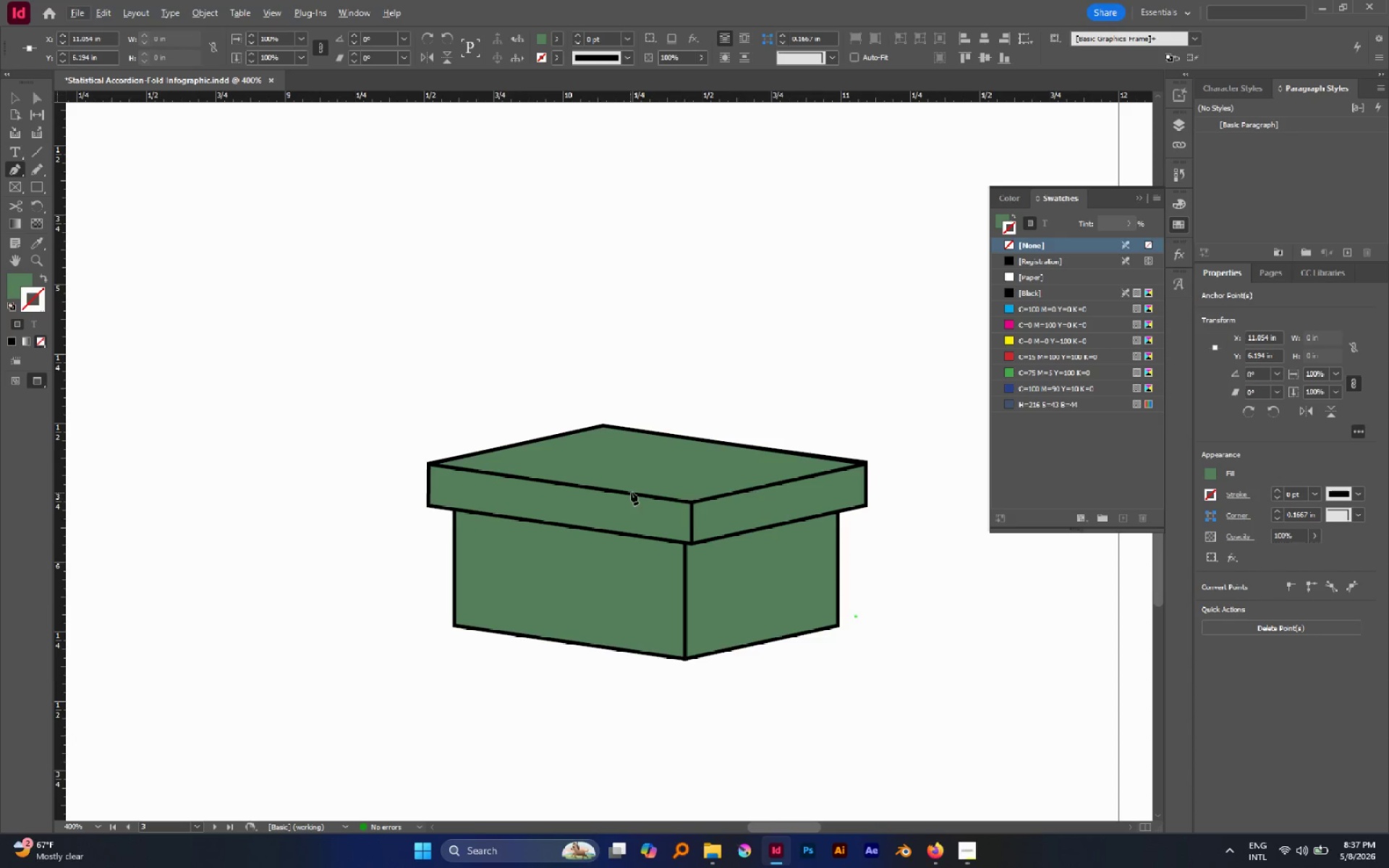 
left_click([631, 492])
 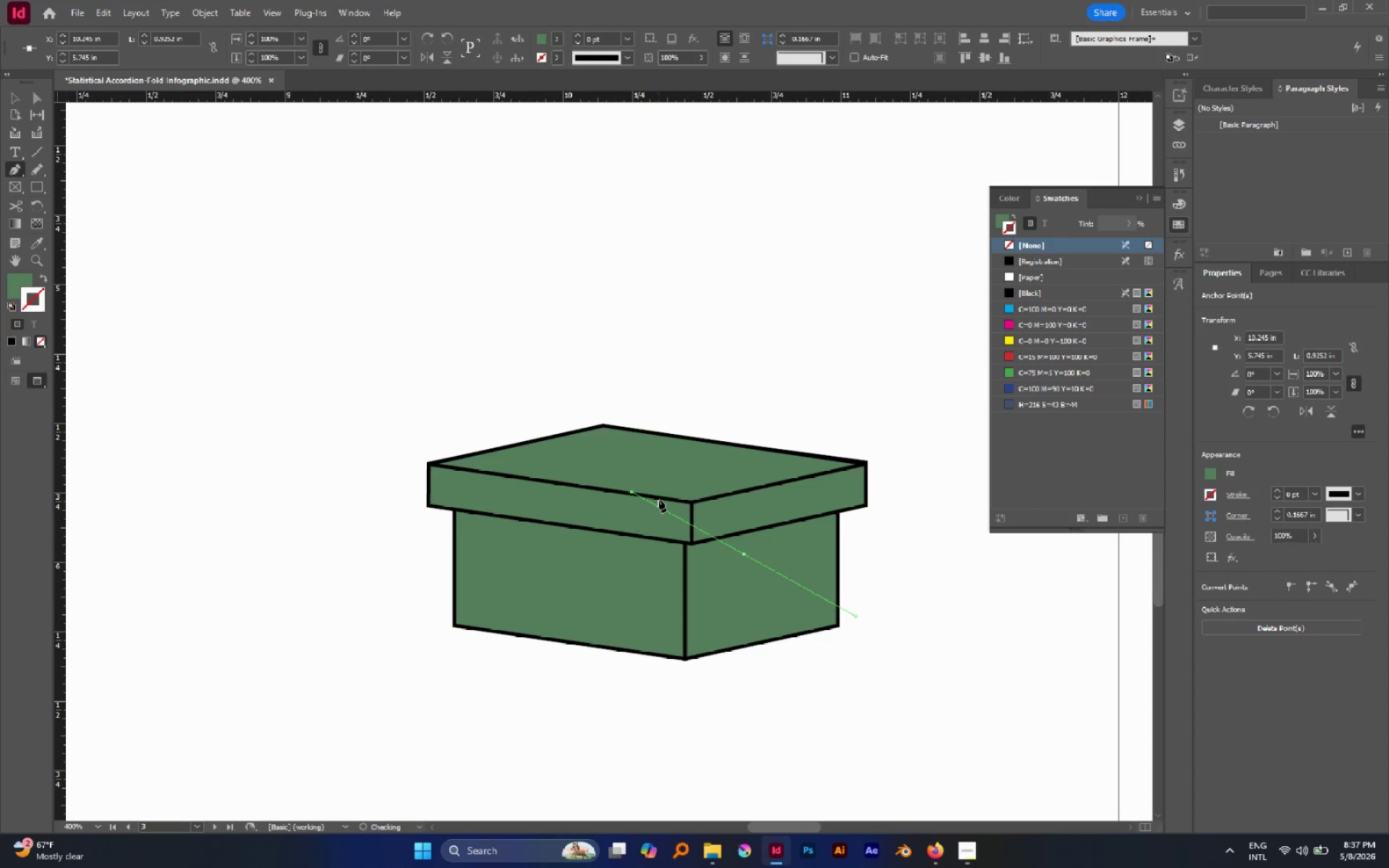 
key(Control+Z)
 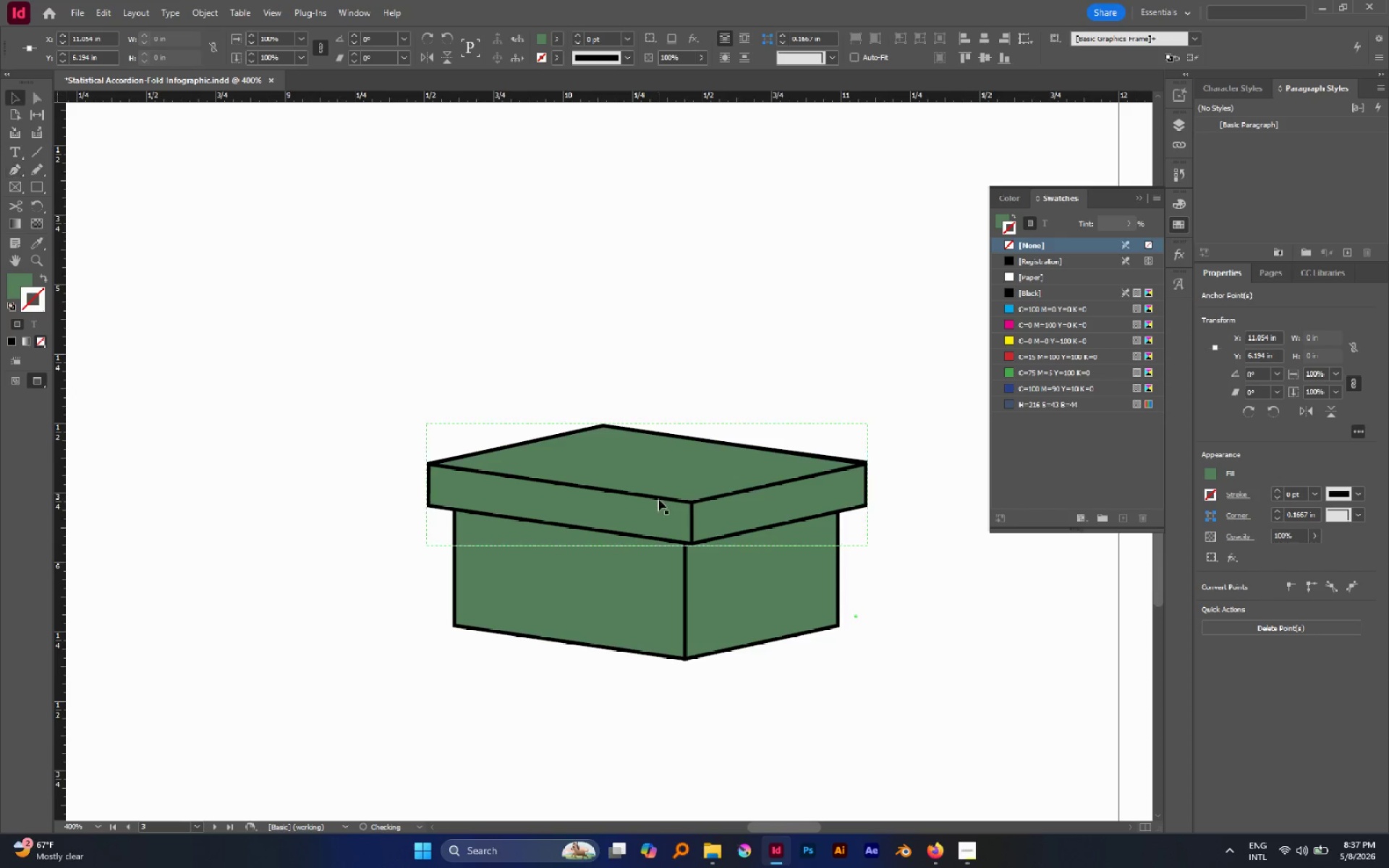 
key(V)
 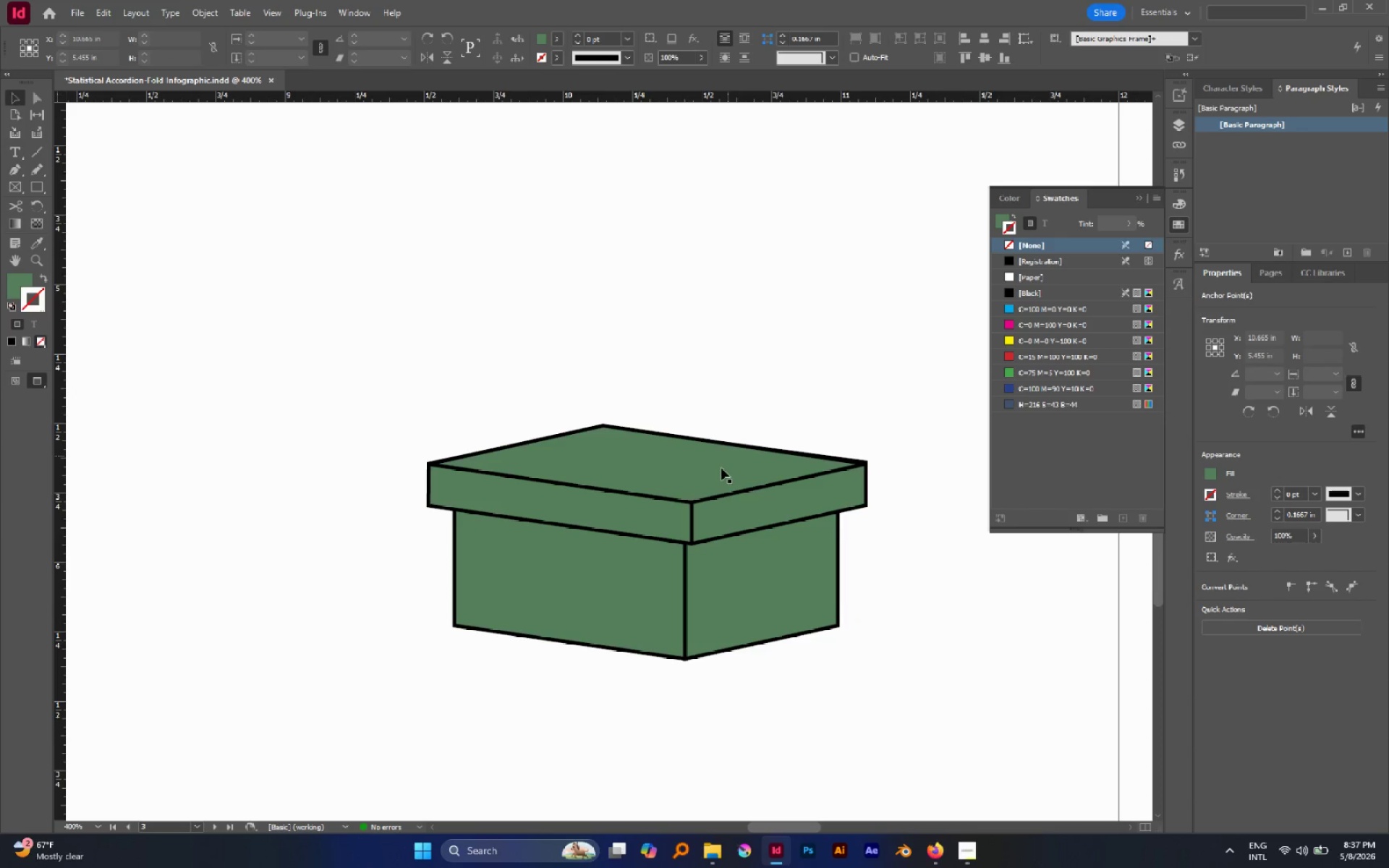 
double_click([719, 472])
 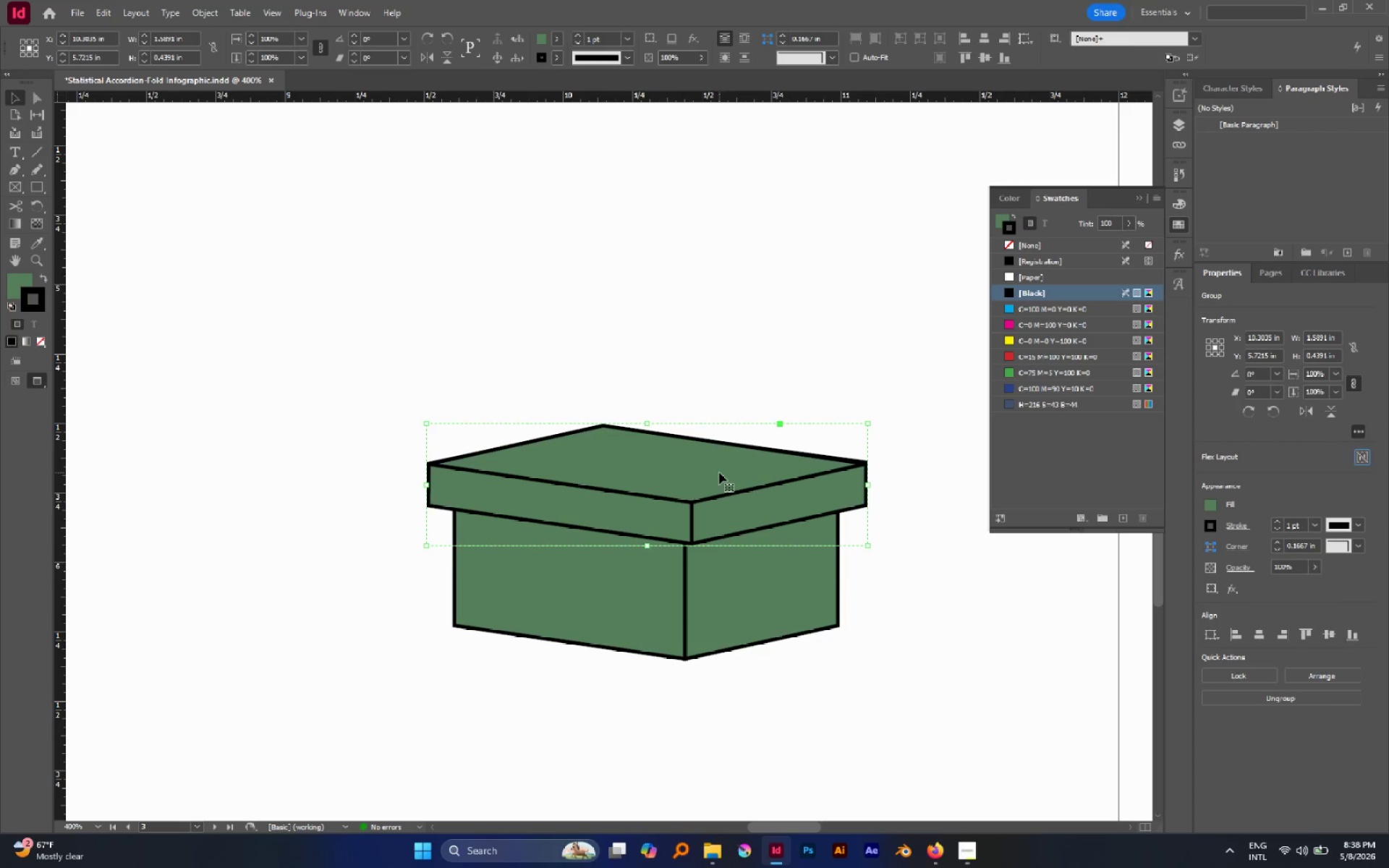 
key(ArrowDown)
 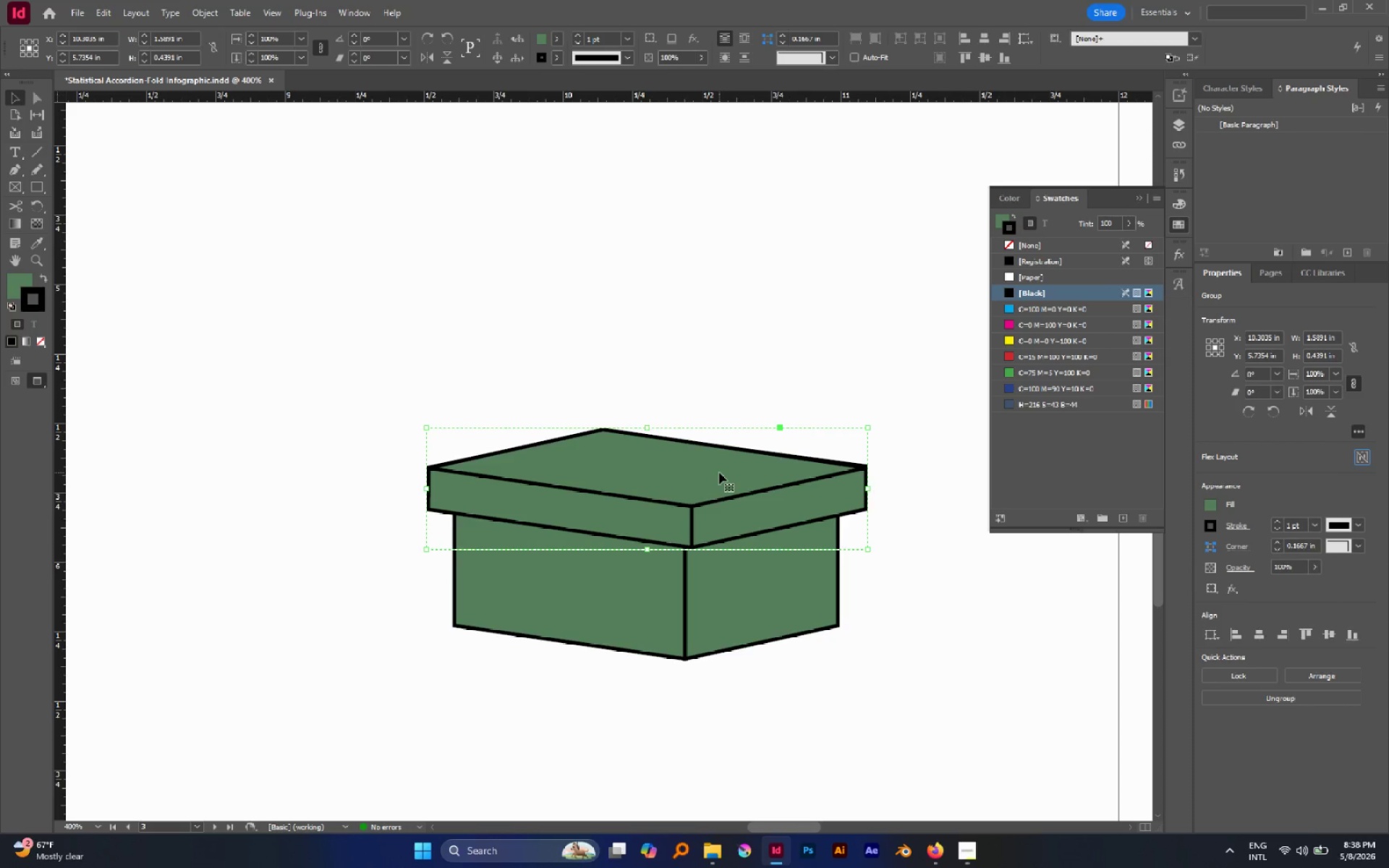 
wait(7.09)
 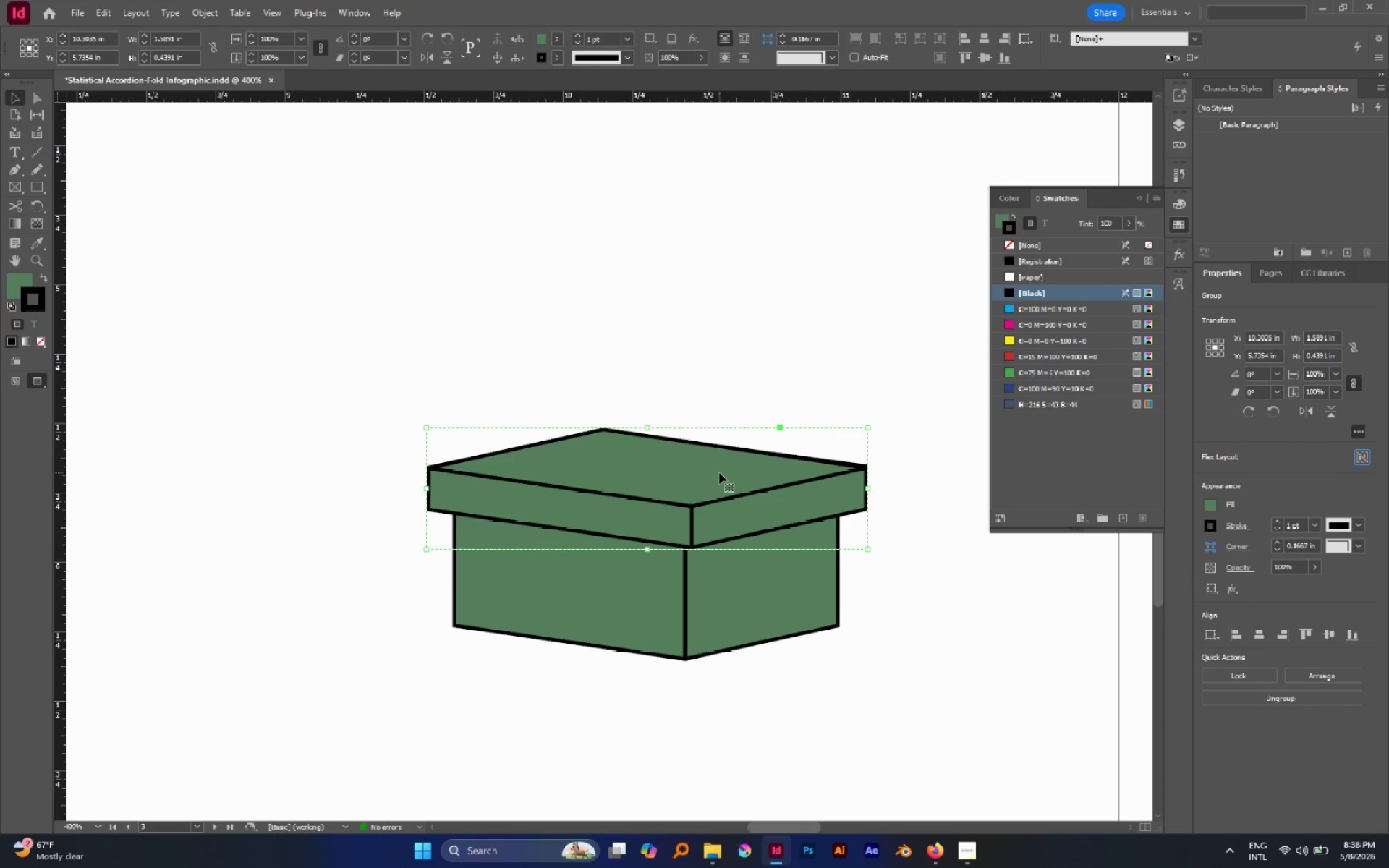 
left_click([808, 306])
 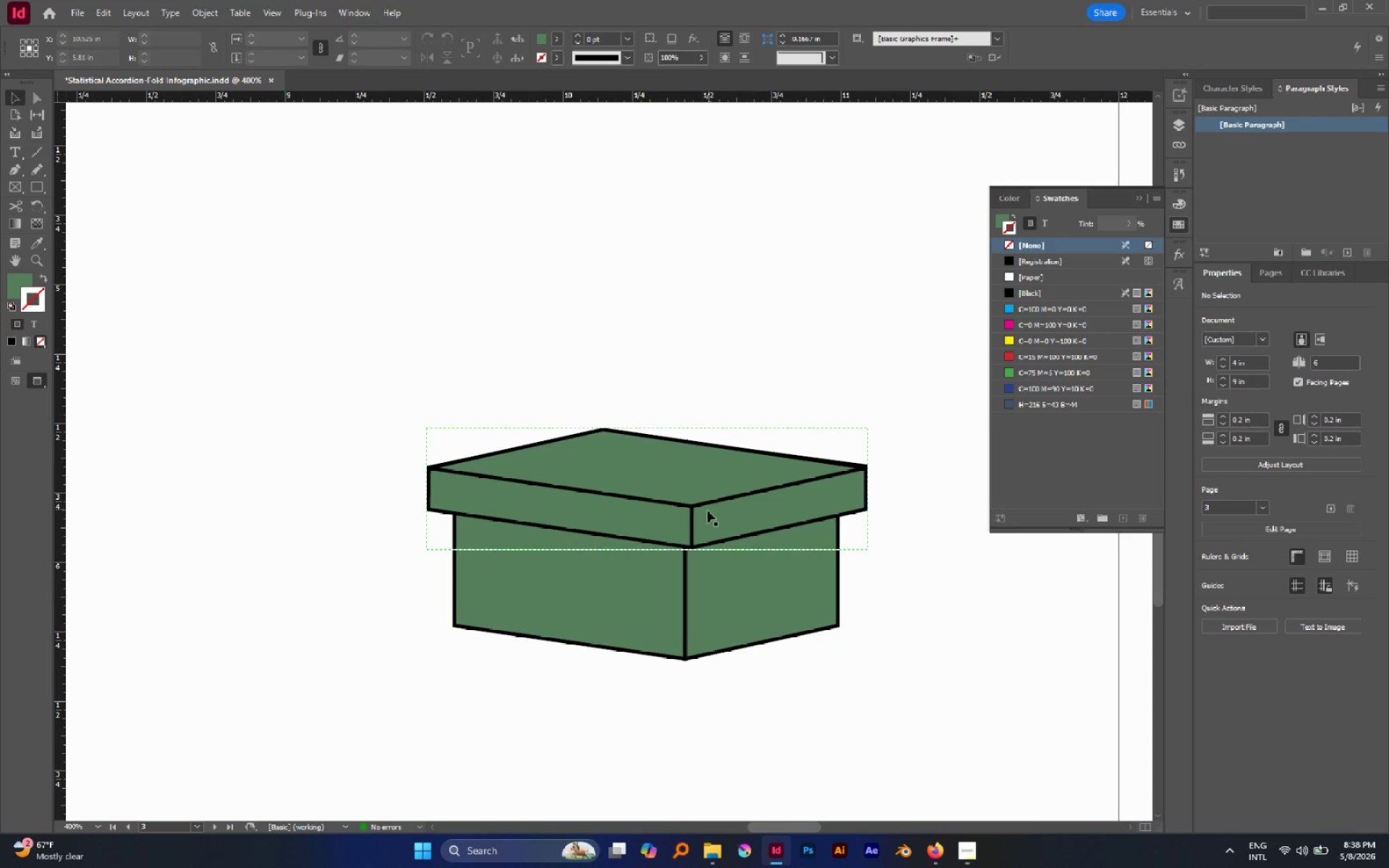 
left_click([700, 503])
 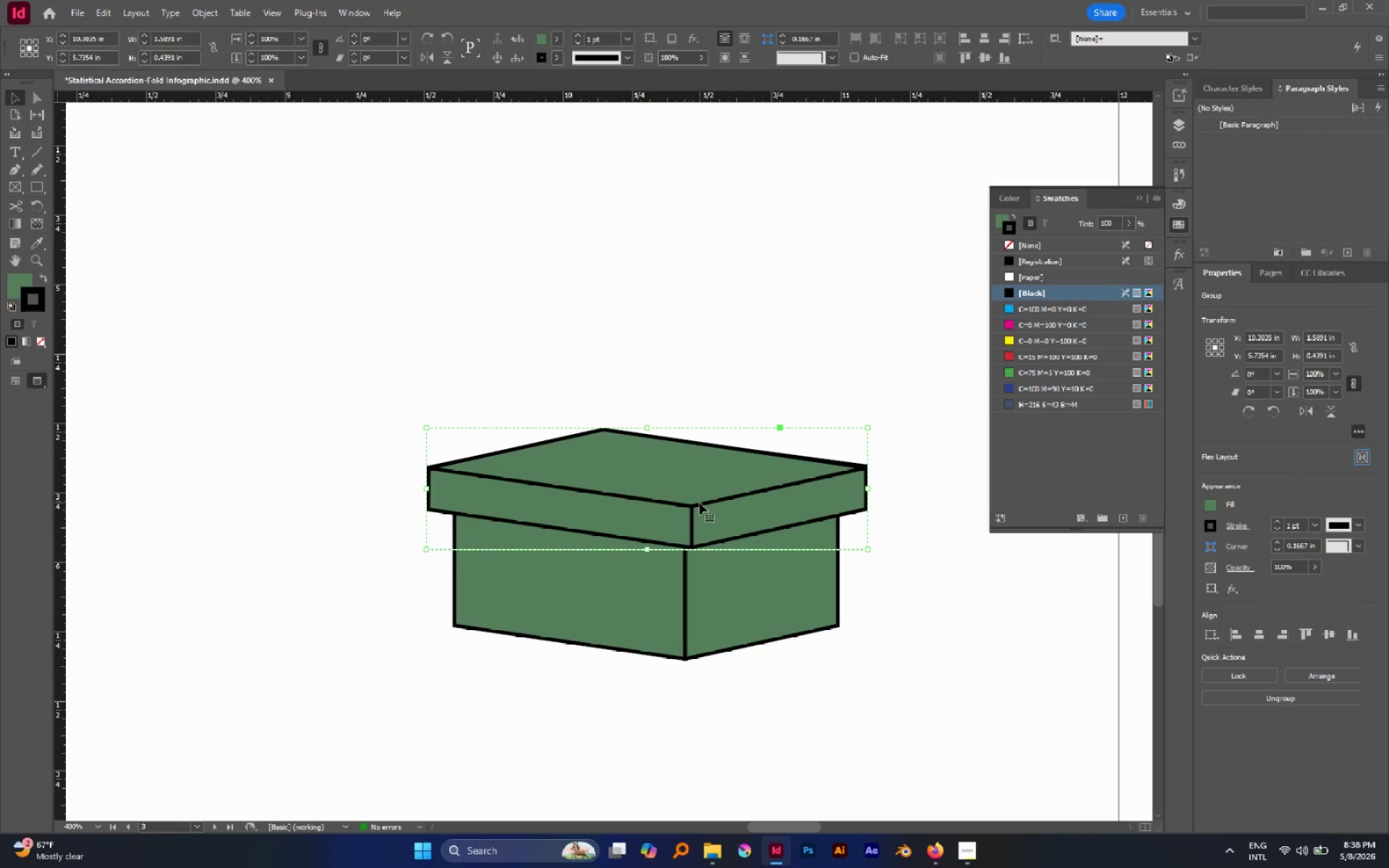 
key(ArrowDown)
 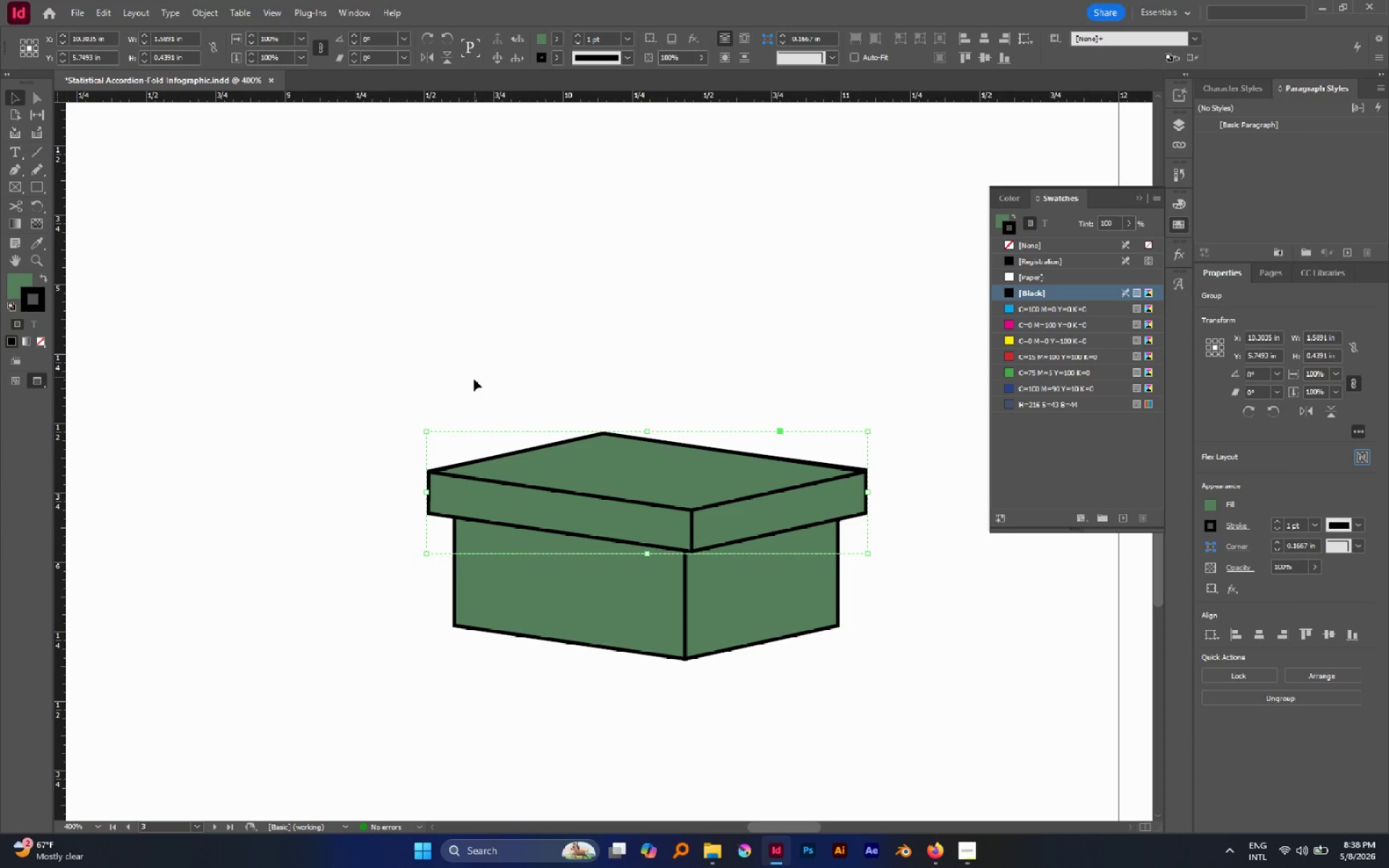 
wait(6.09)
 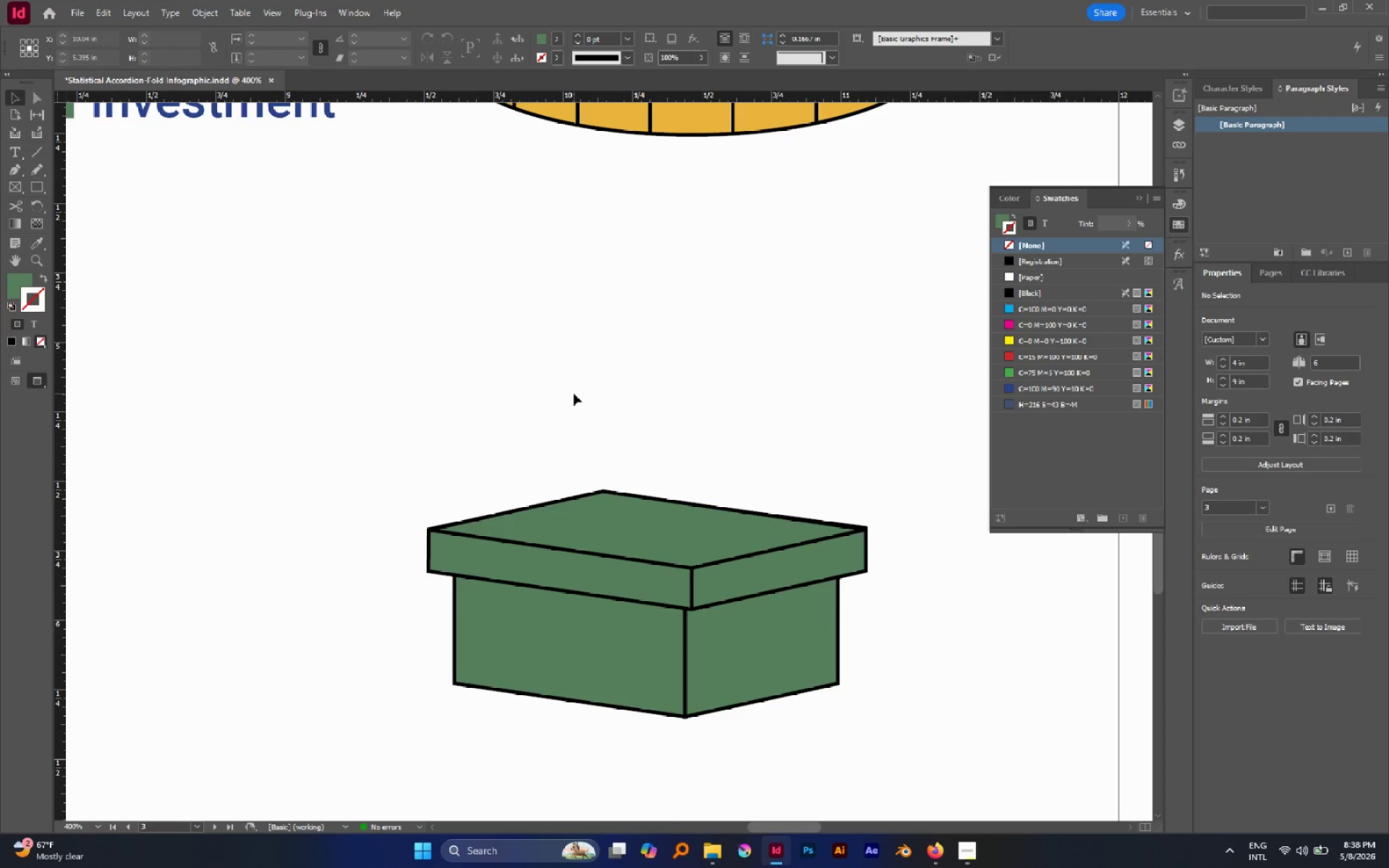 
hold_key(key=AltLeft, duration=0.72)
 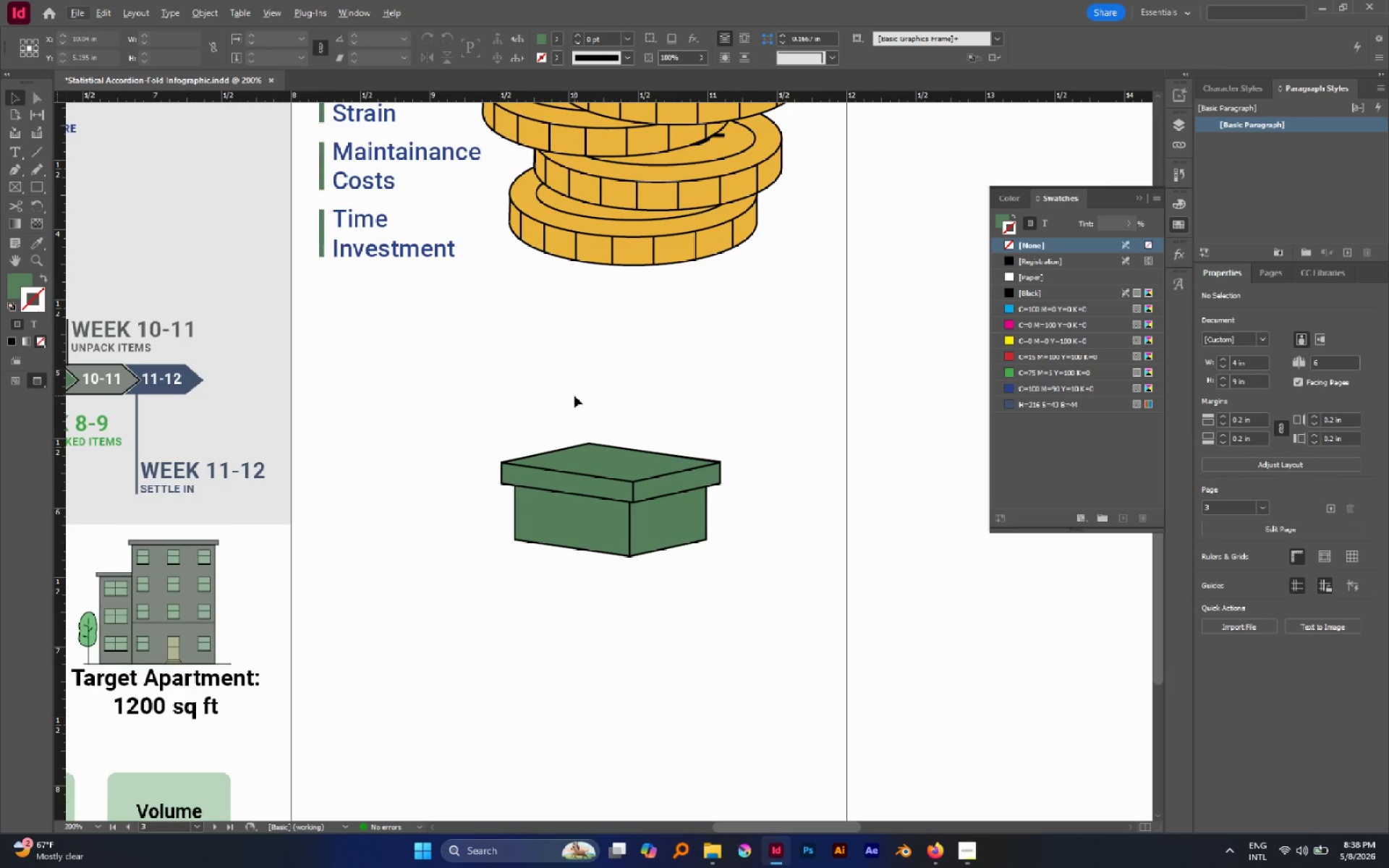 
scroll: coordinate [574, 393], scroll_direction: up, amount: 1.0
 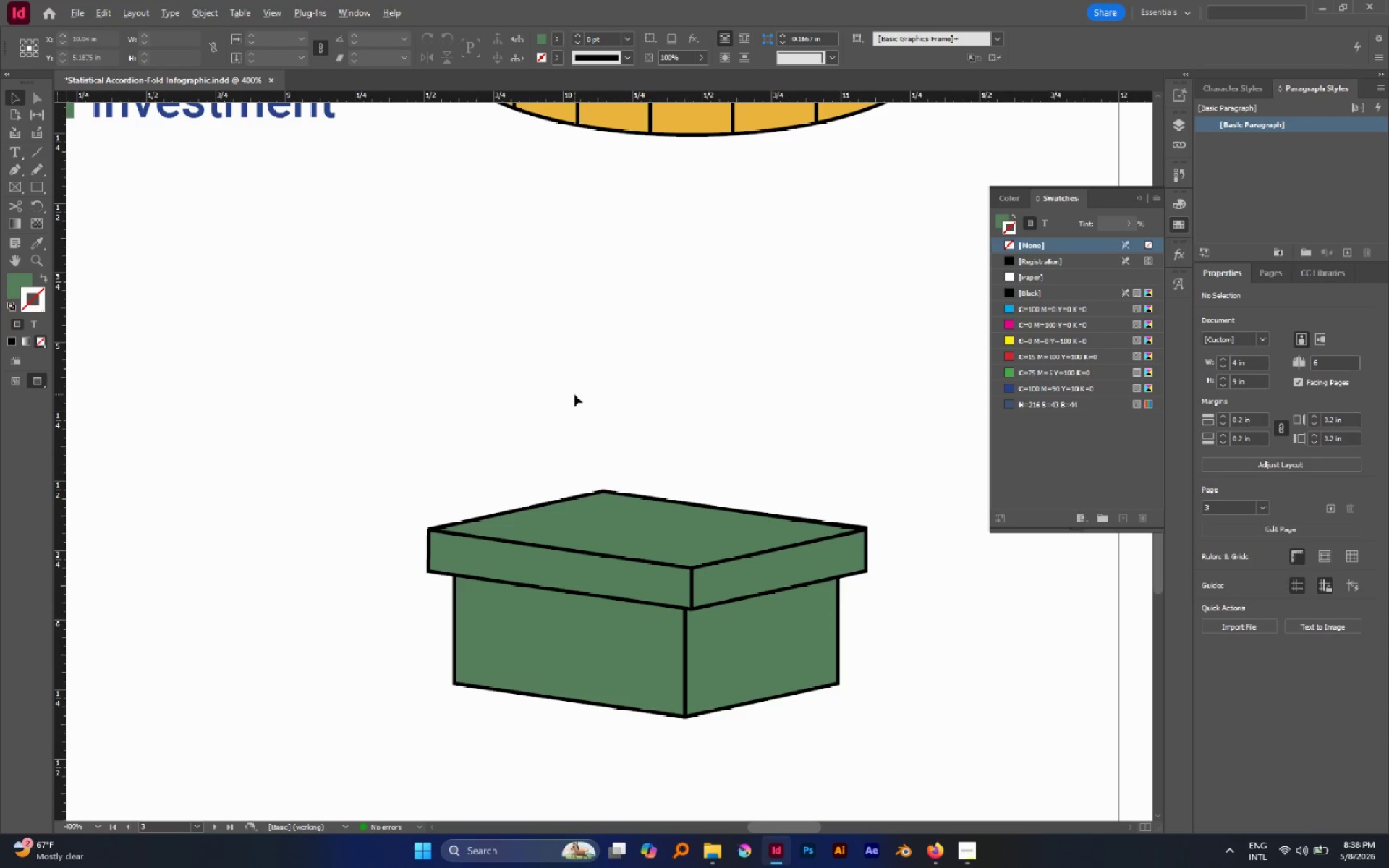 
scroll: coordinate [574, 396], scroll_direction: down, amount: 2.0
 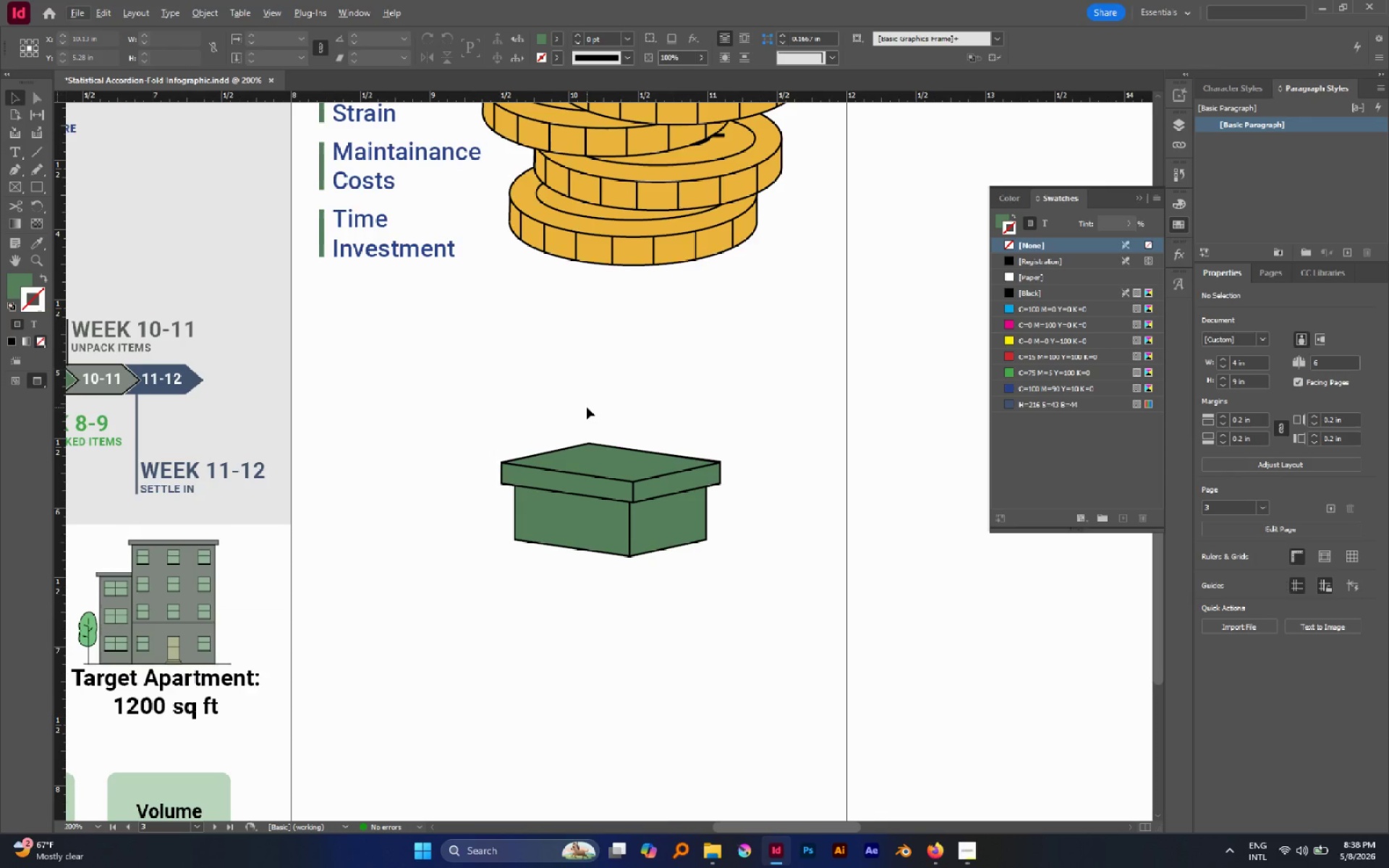 
left_click([589, 404])